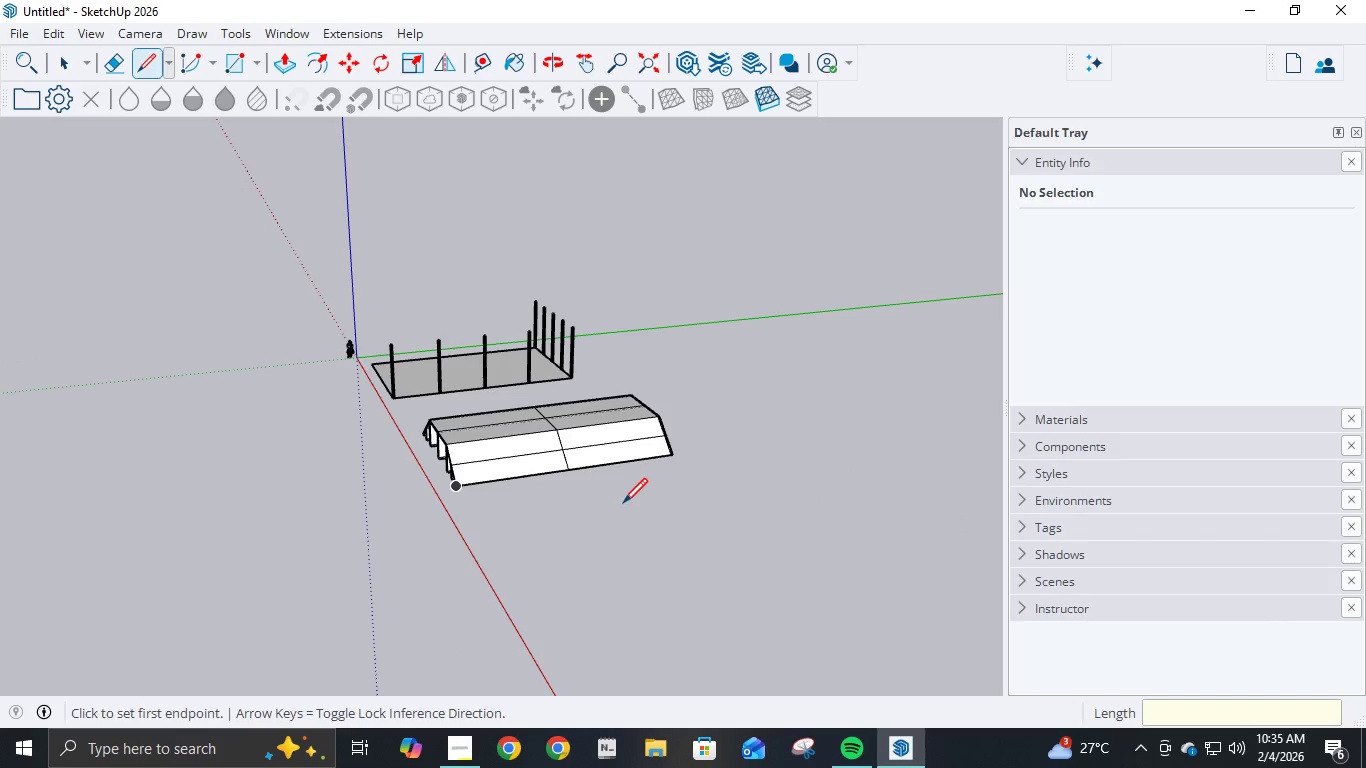 
key(Control+Z)
 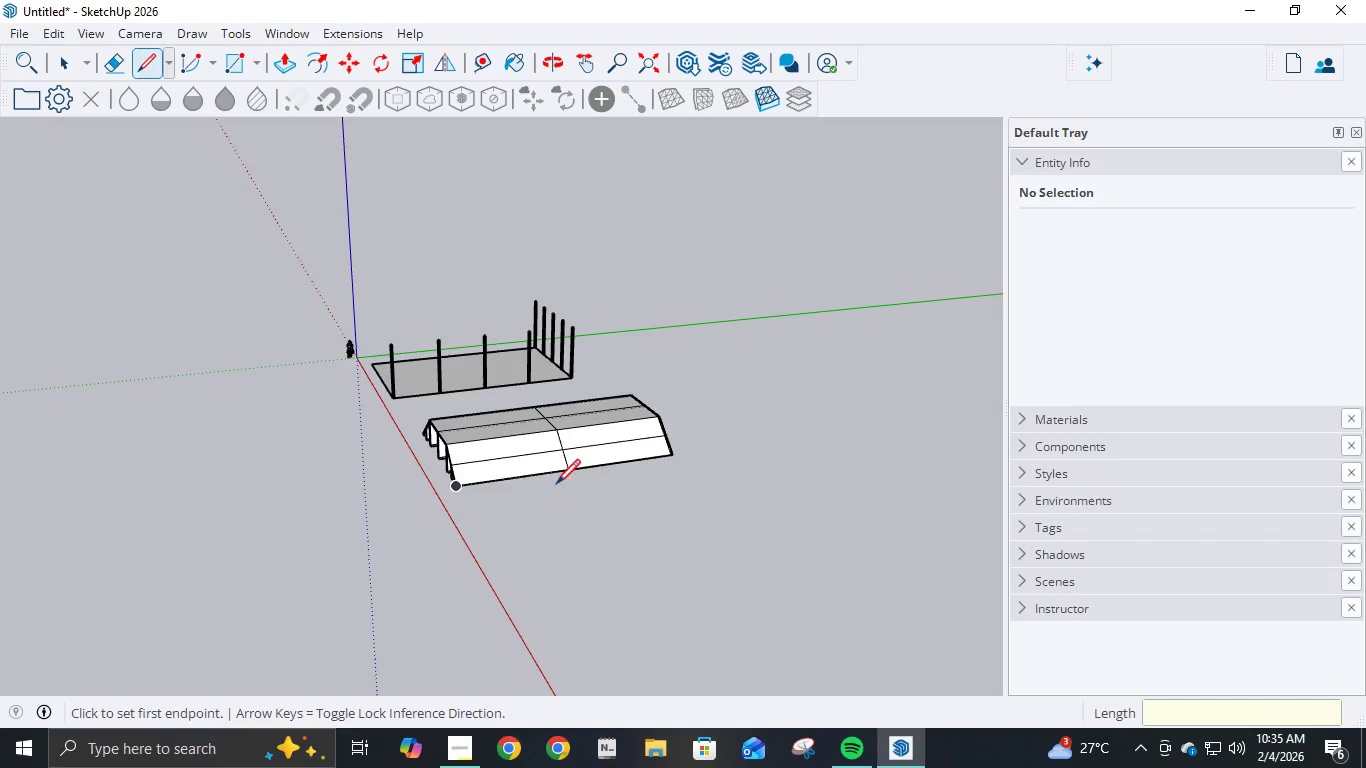 
key(Control+Z)
 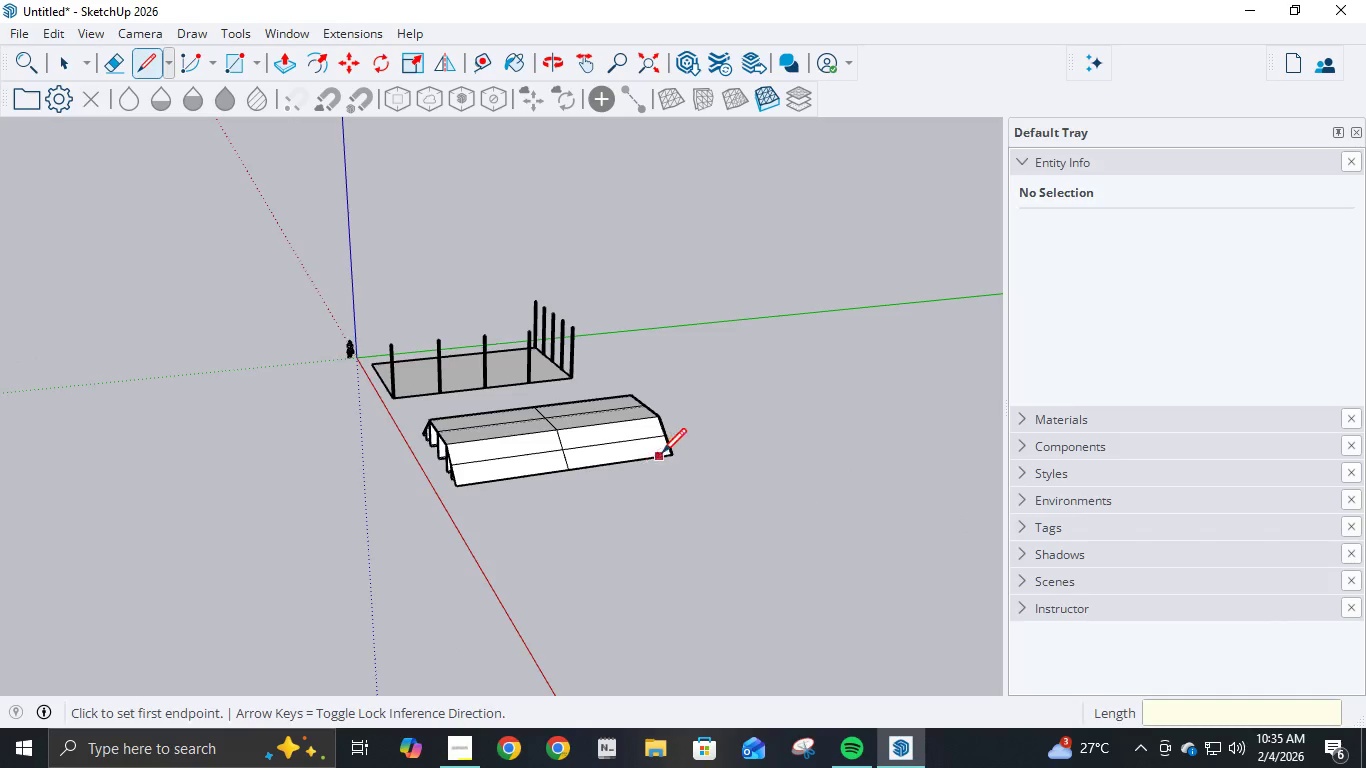 
key(Control+Z)
 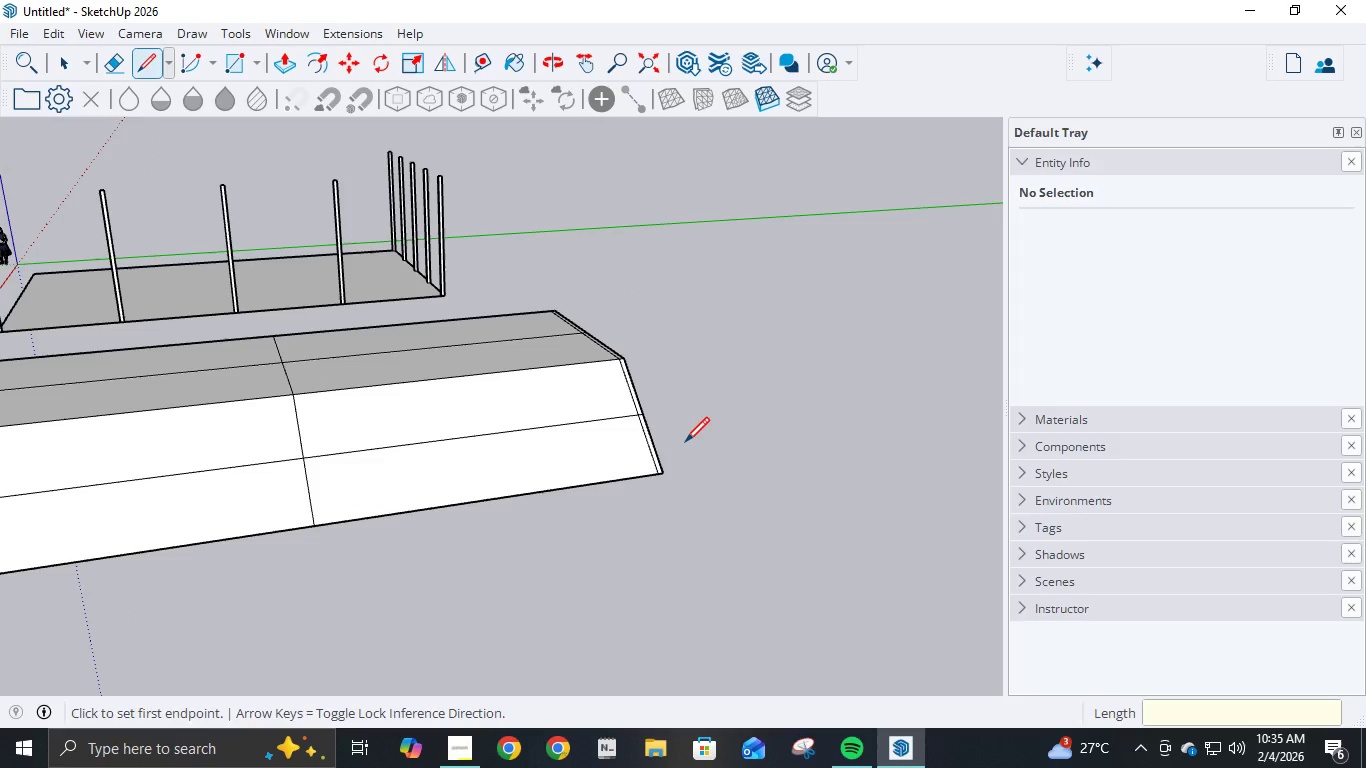 
key(Control+Z)
 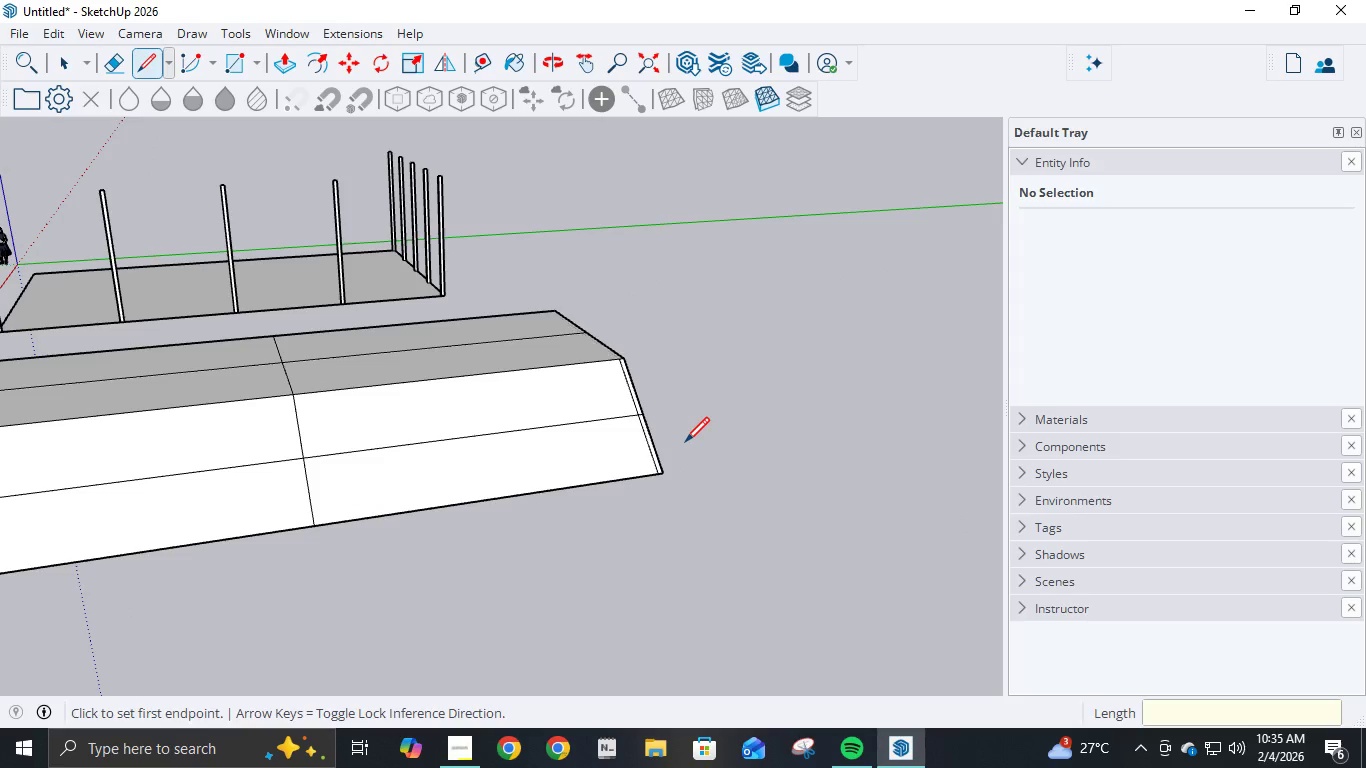 
scroll: coordinate [685, 442], scroll_direction: up, amount: 11.0
 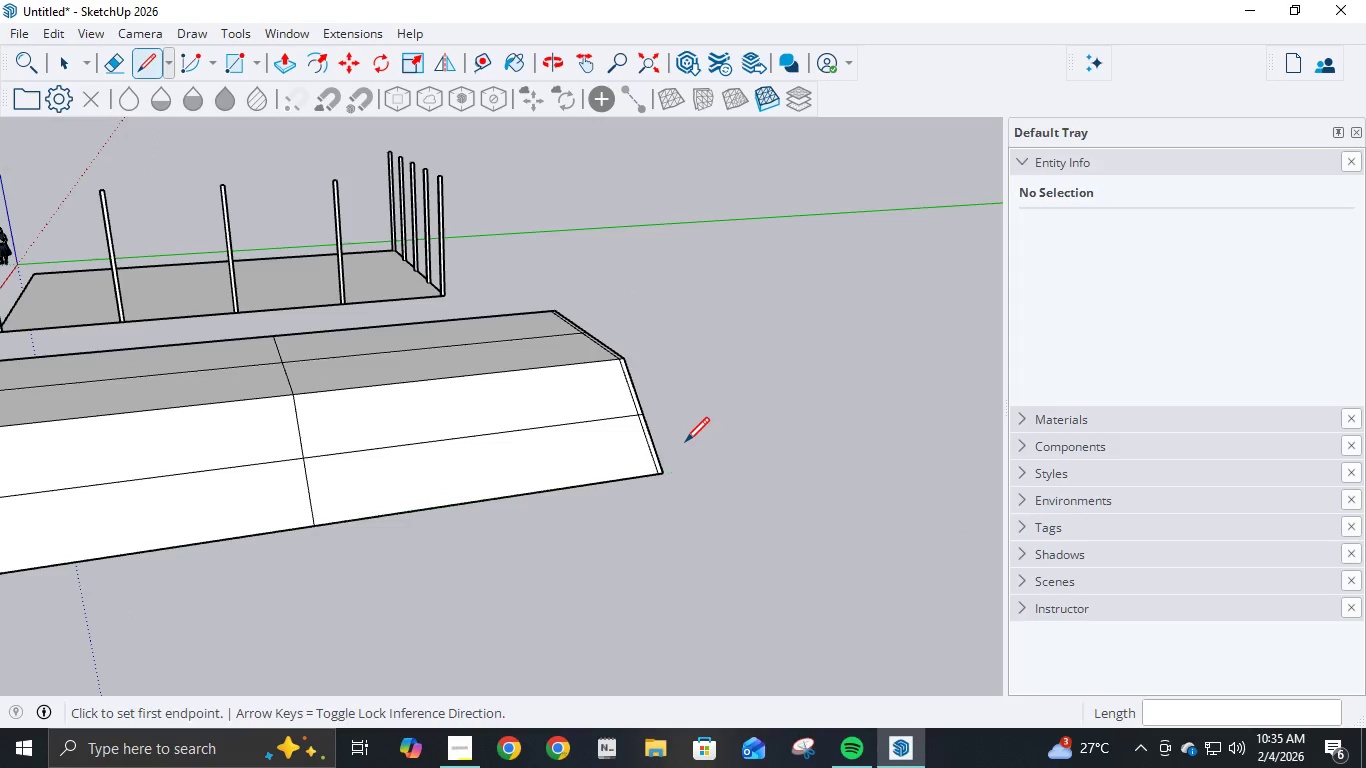 
key(Control+Z)
 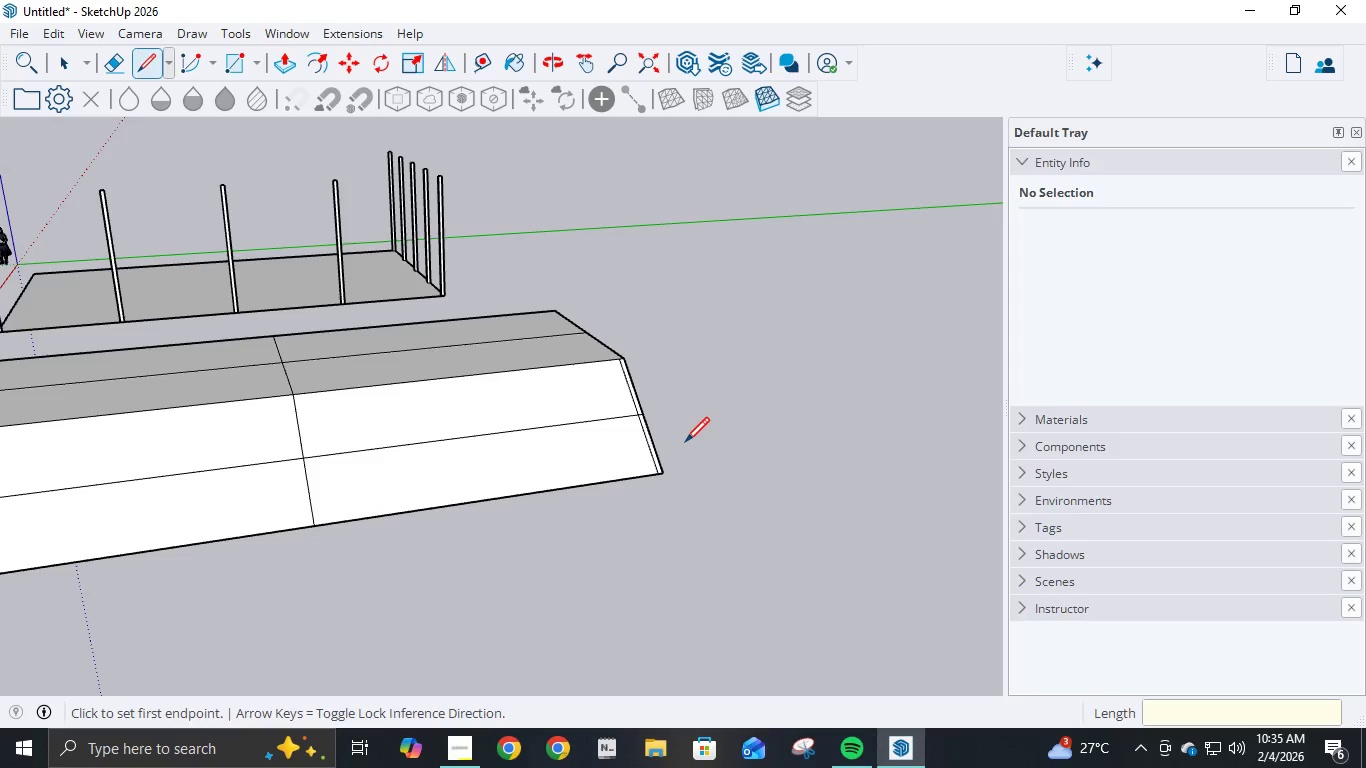 
key(Control+Z)
 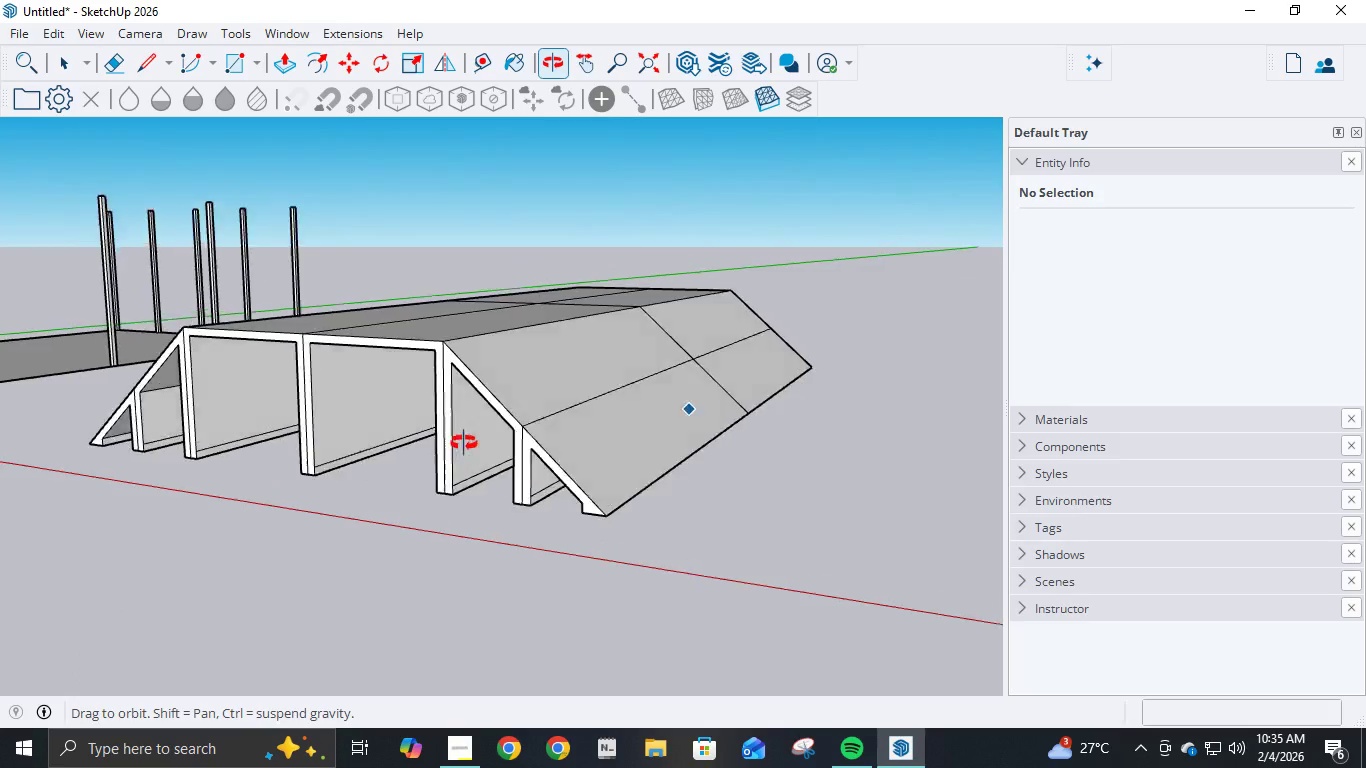 
key(Control+Z)
 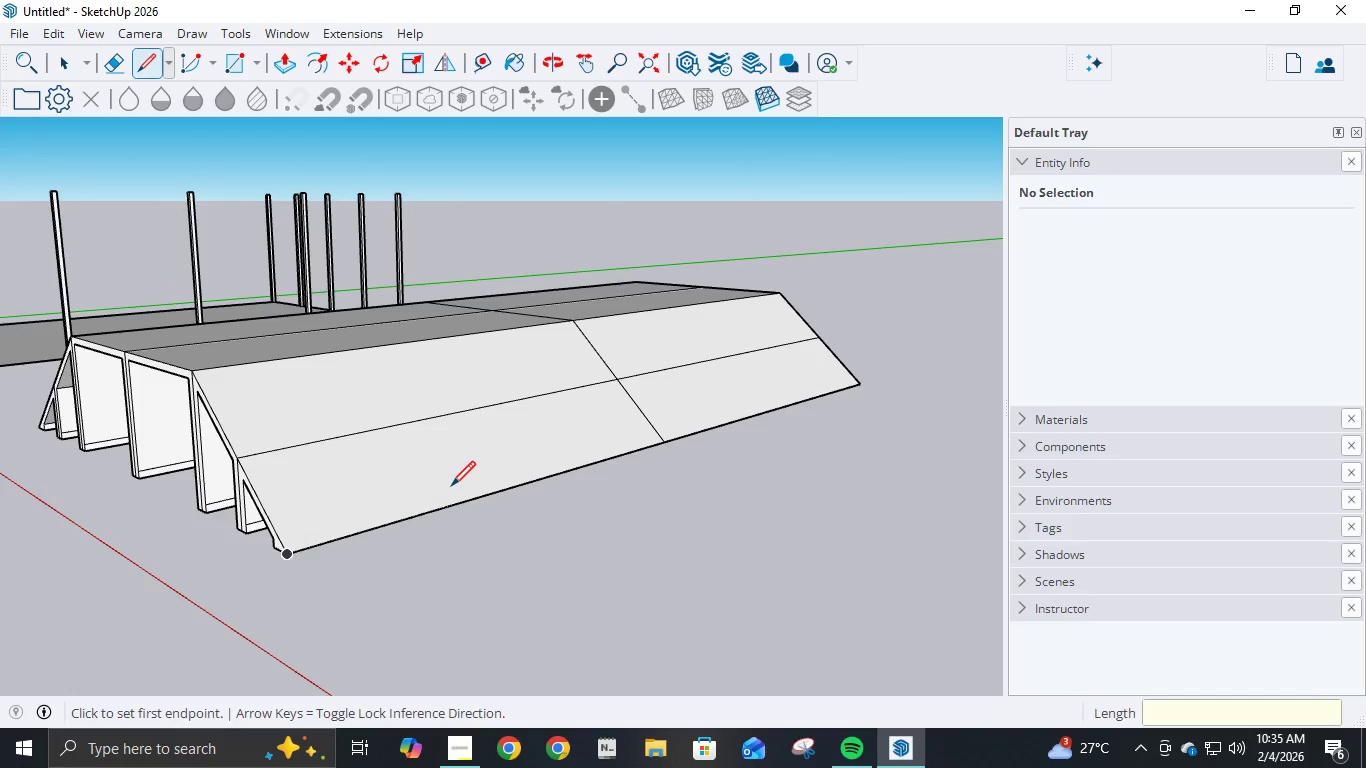 
key(Control+Z)
 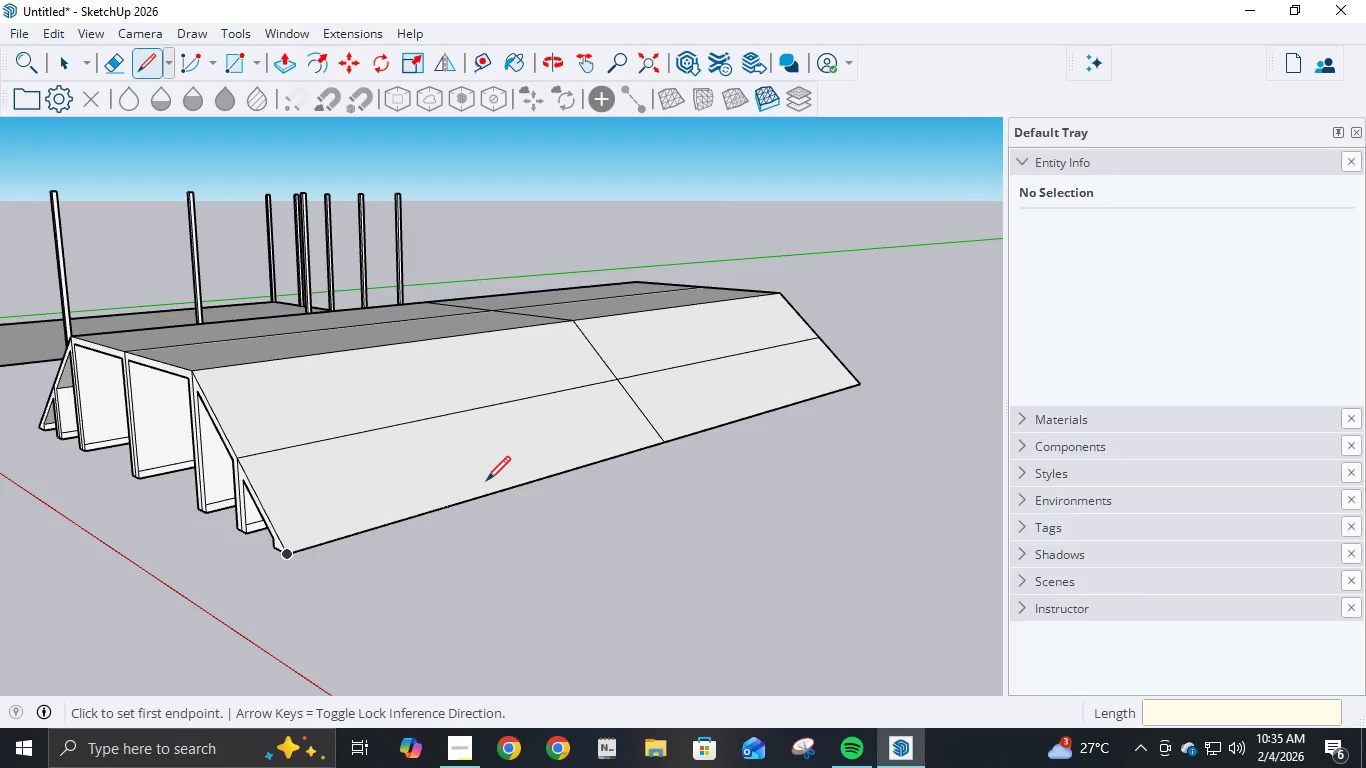 
key(Control+Z)
 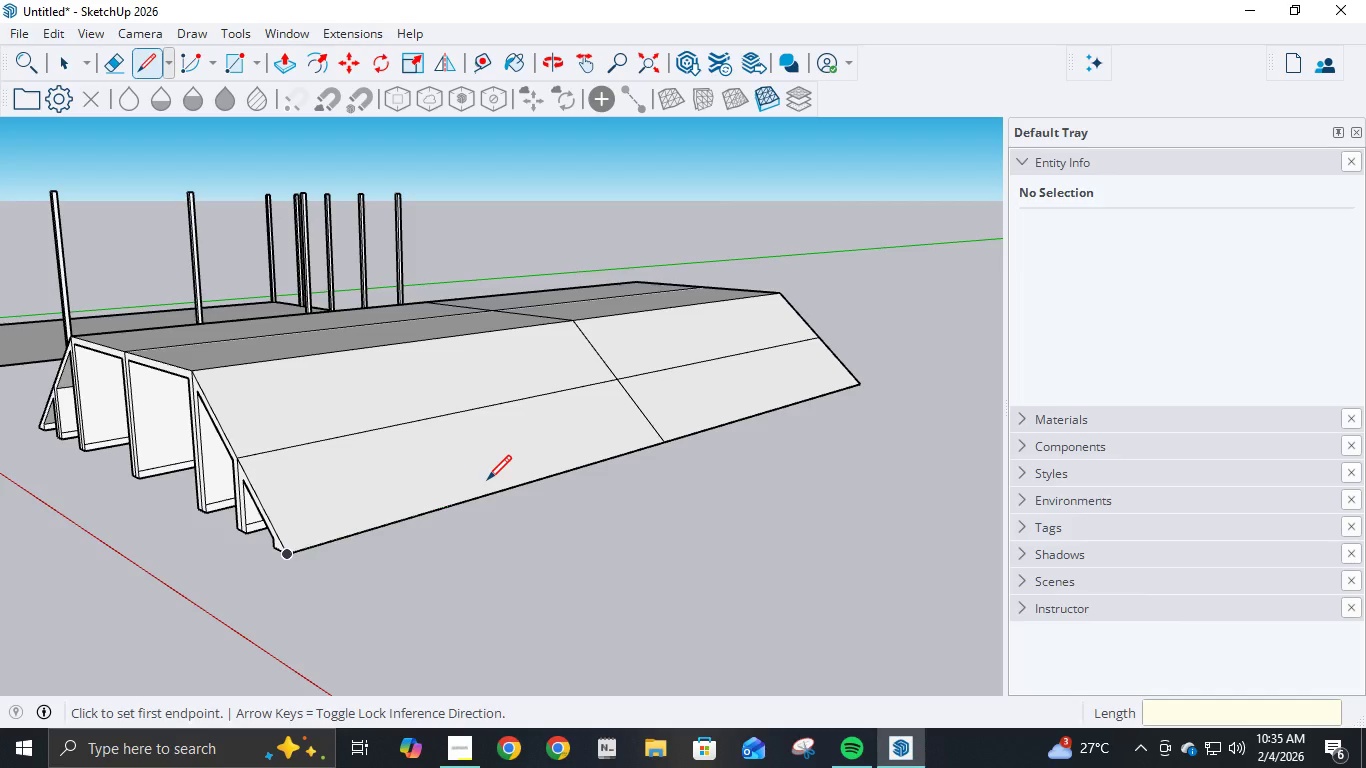 
key(Control+Z)
 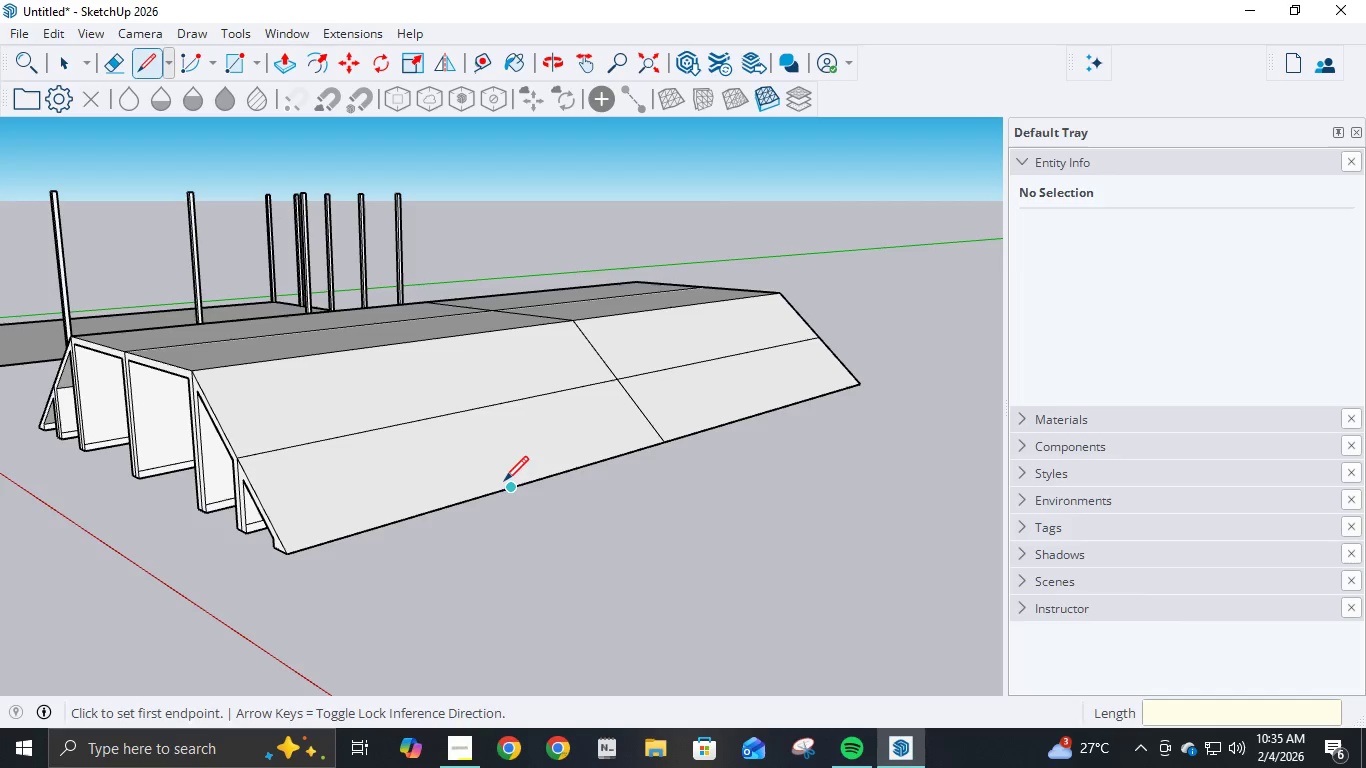 
left_click([518, 487])
 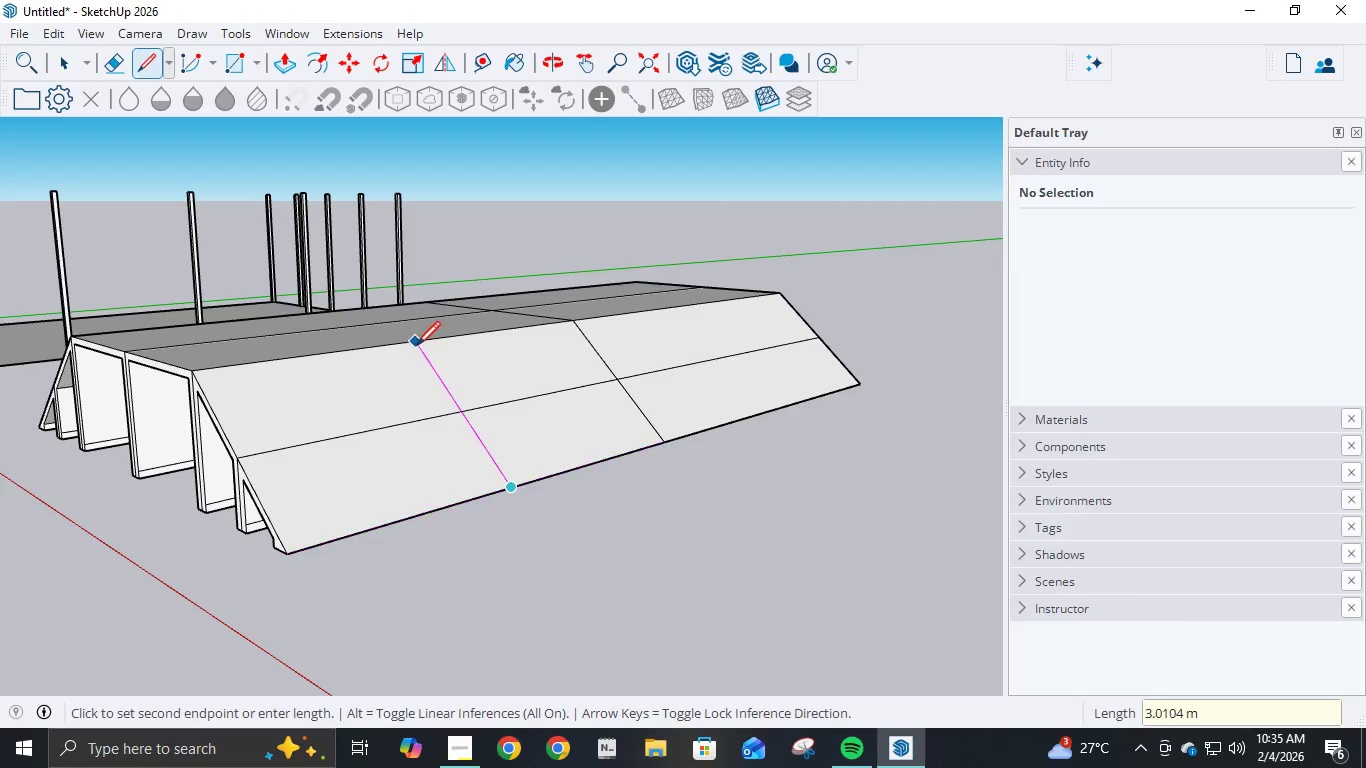 
left_click([416, 347])
 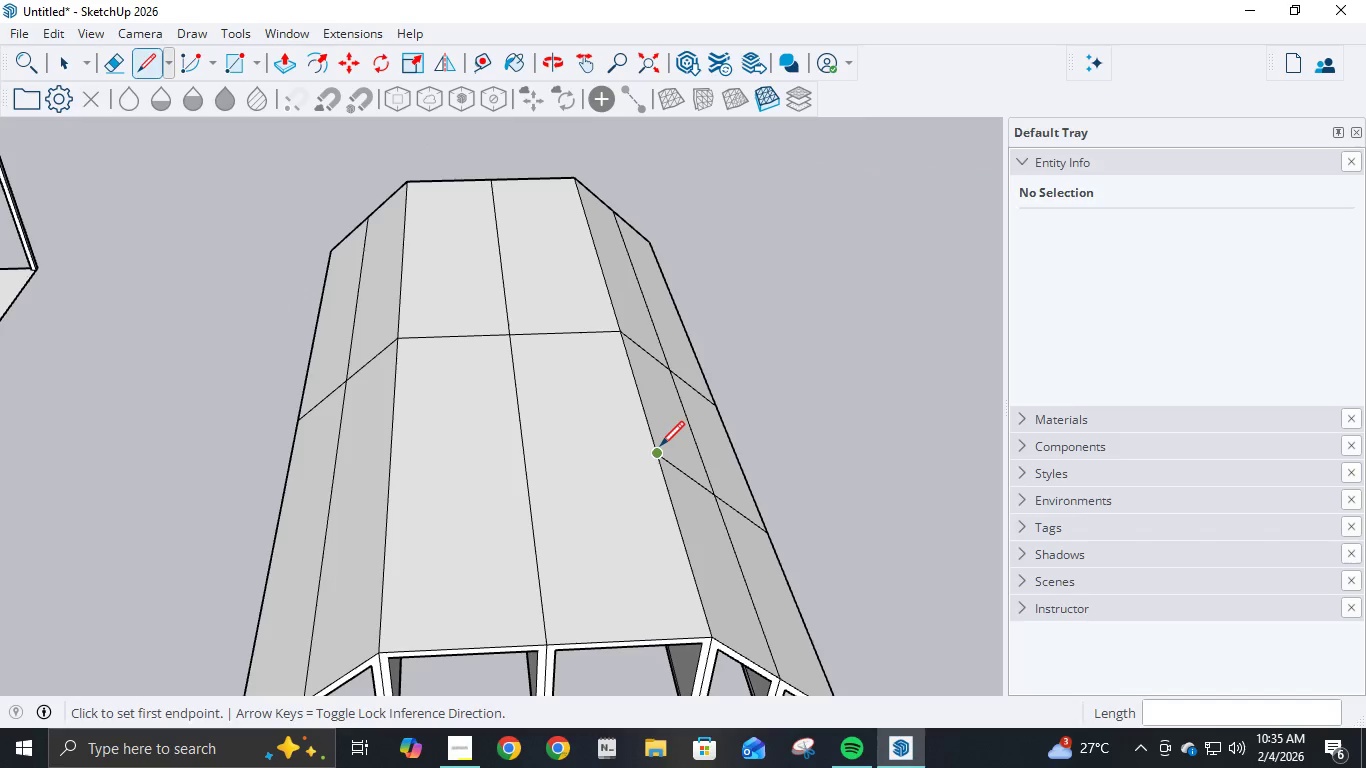 
left_click([660, 453])
 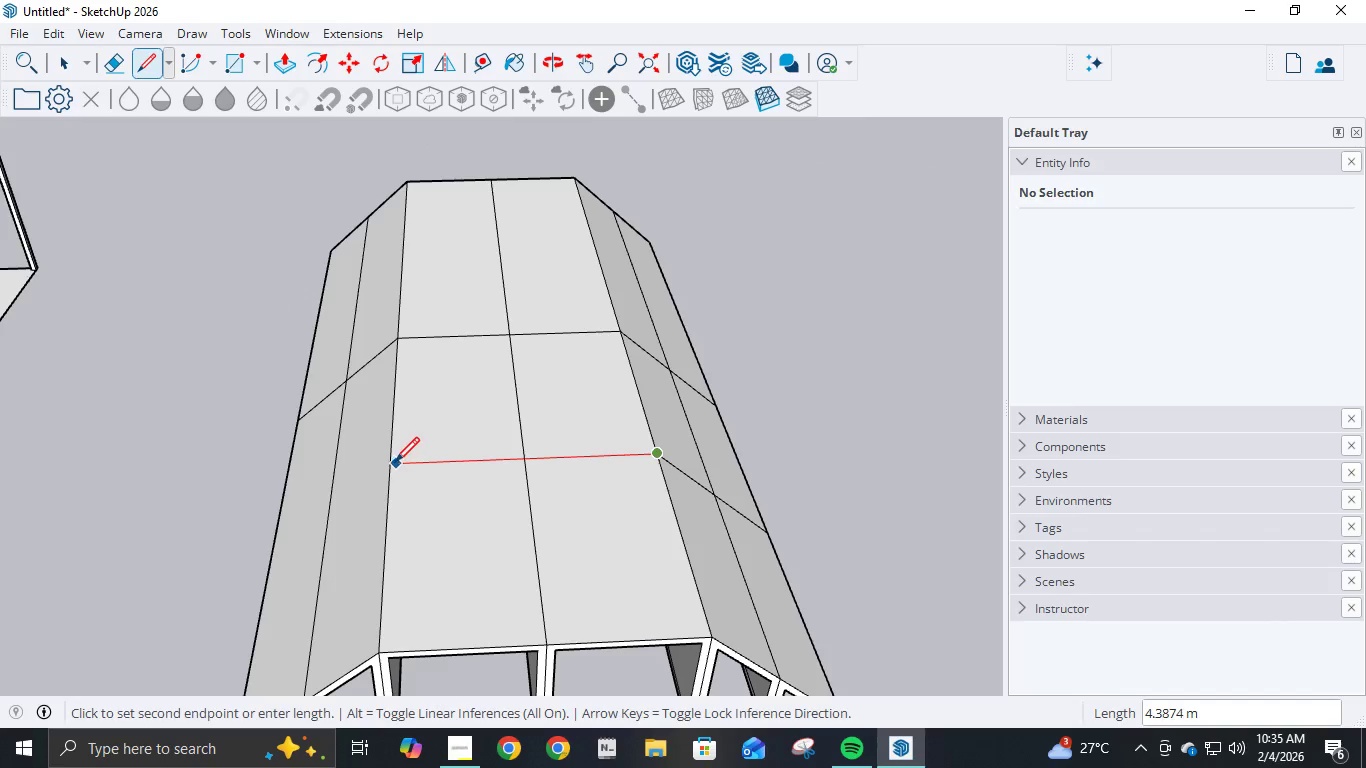 
left_click([391, 464])
 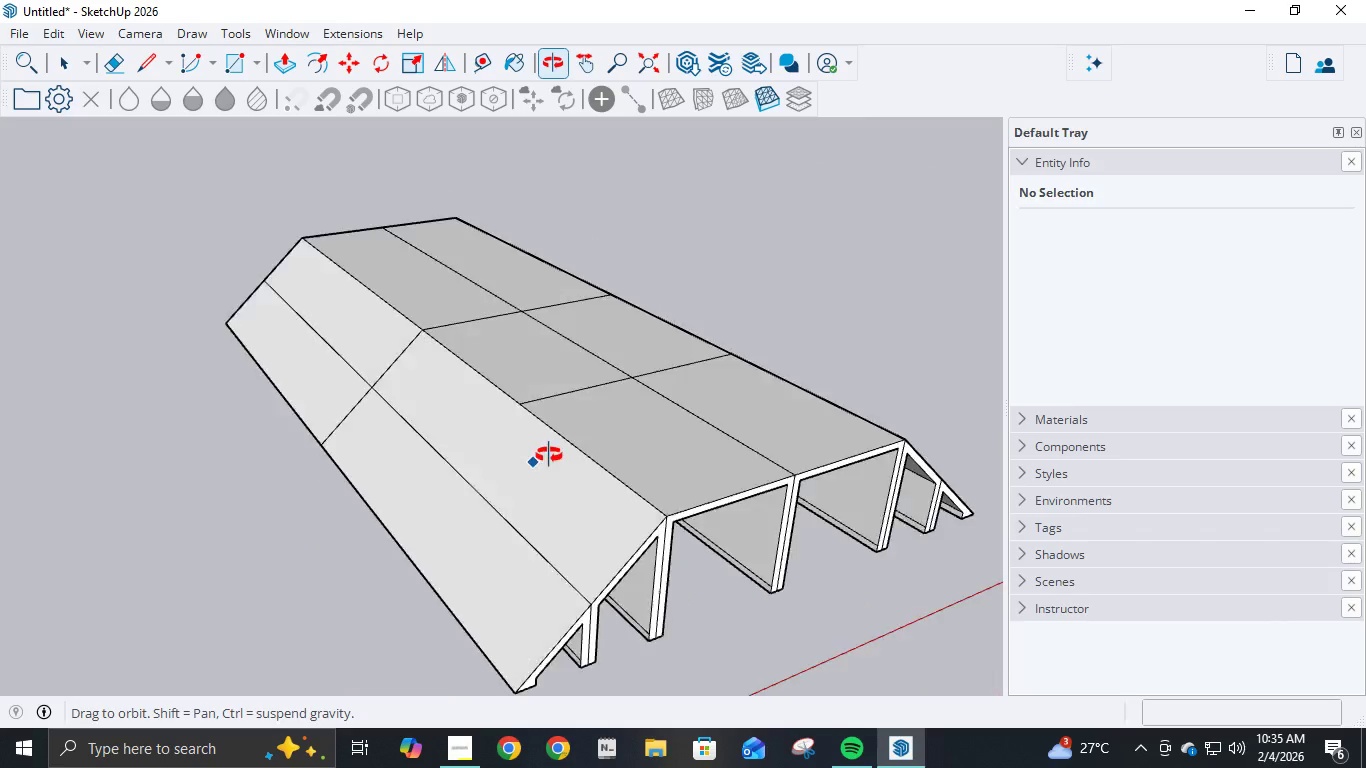 
triple_click([567, 461])
 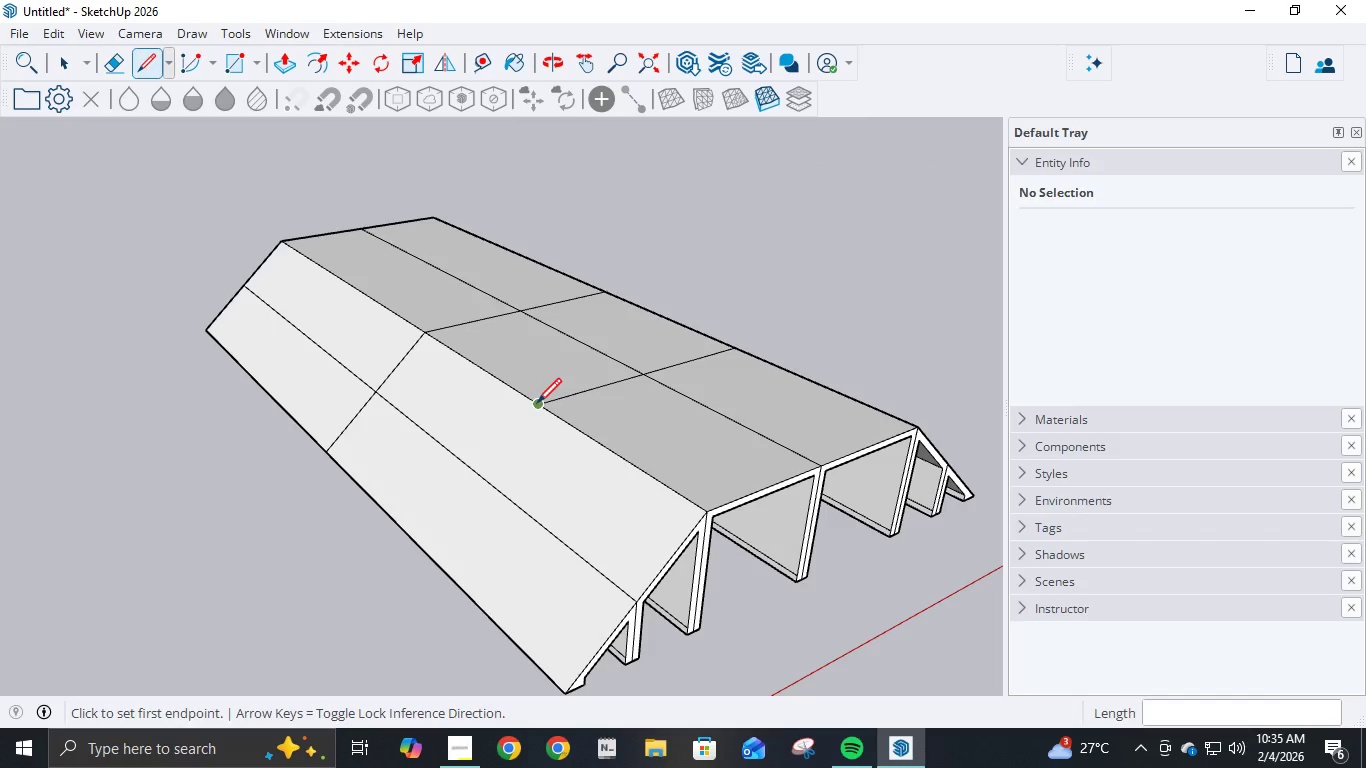 
left_click([537, 406])
 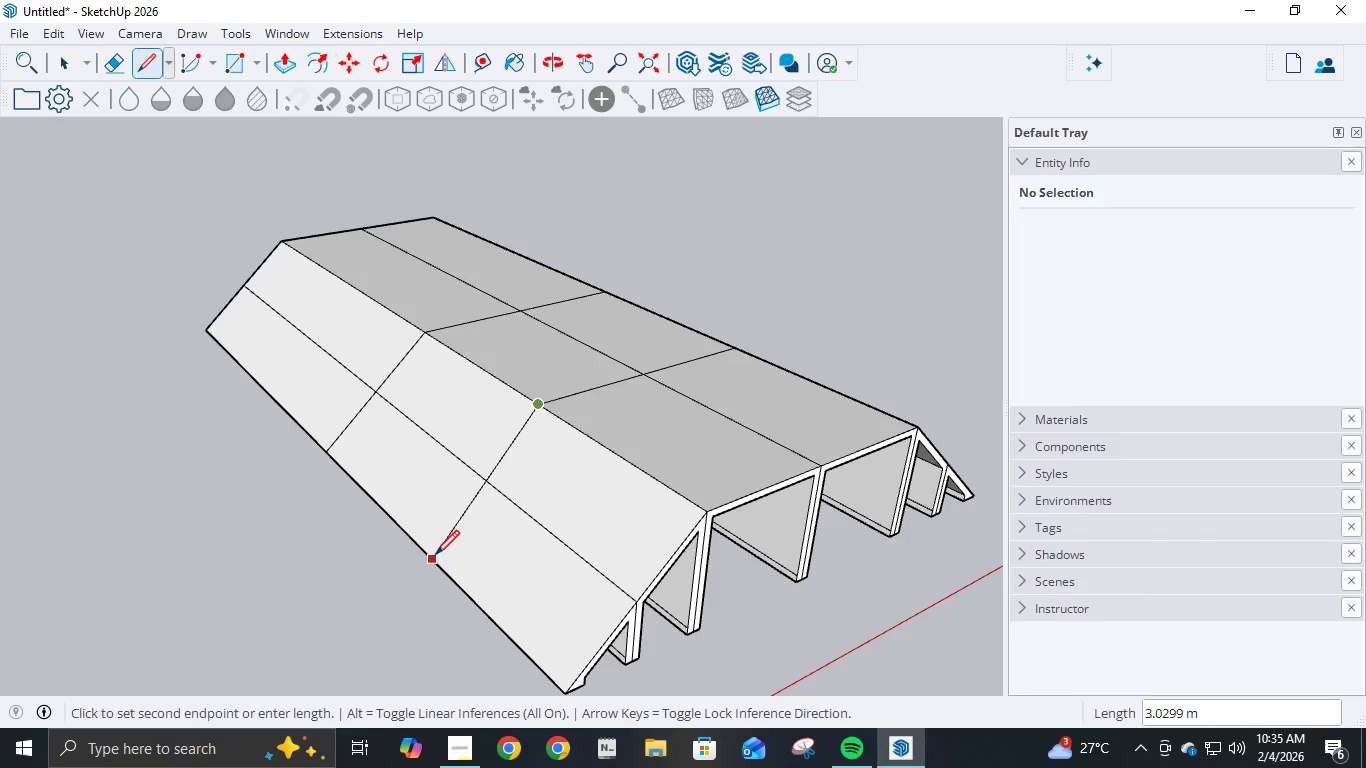 
left_click([426, 551])
 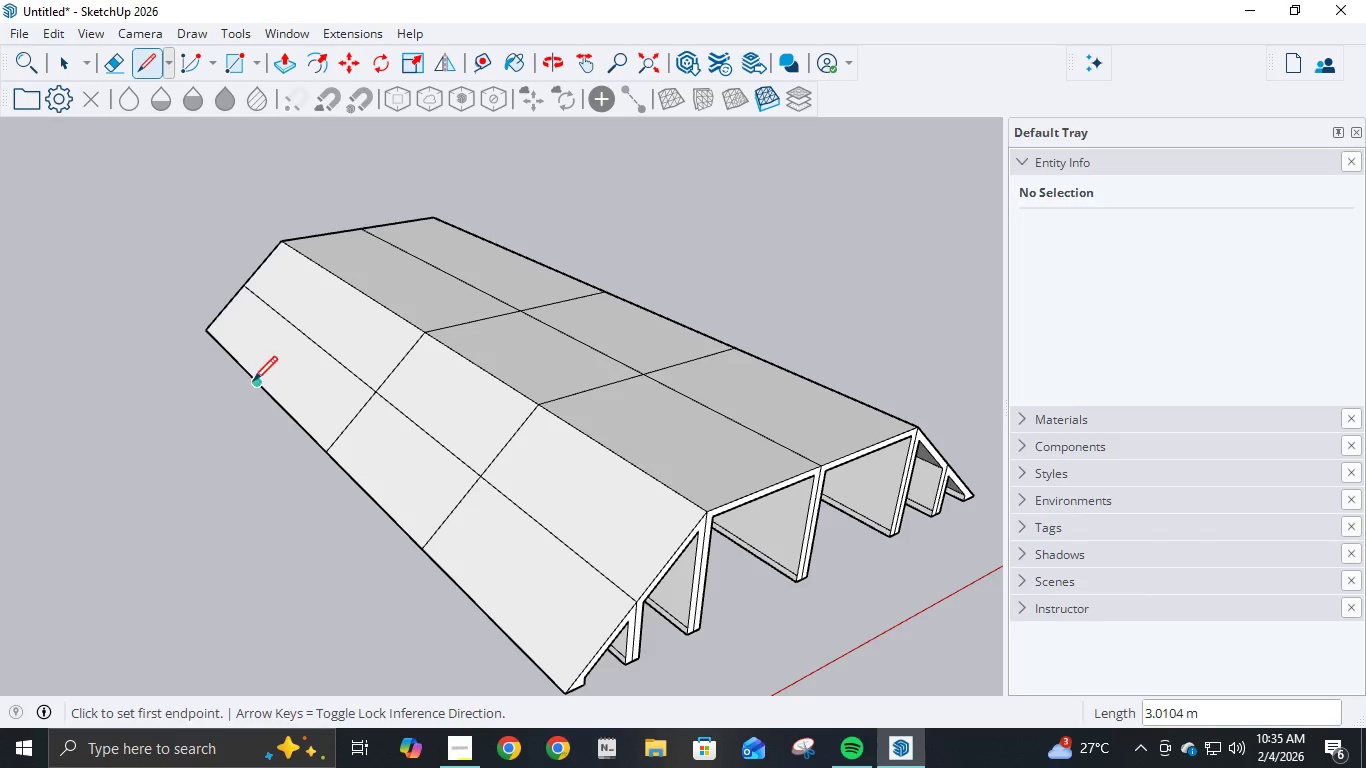 
left_click([261, 389])
 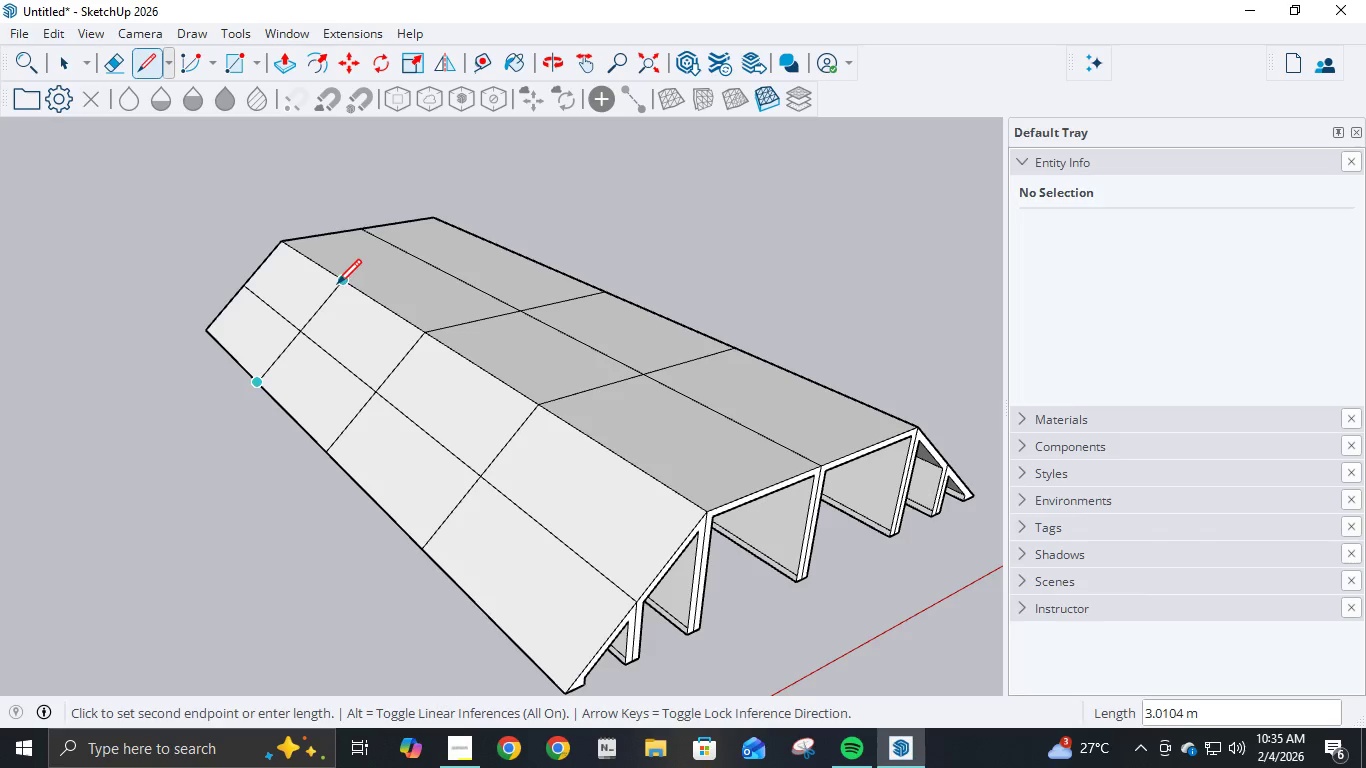 
left_click([341, 285])
 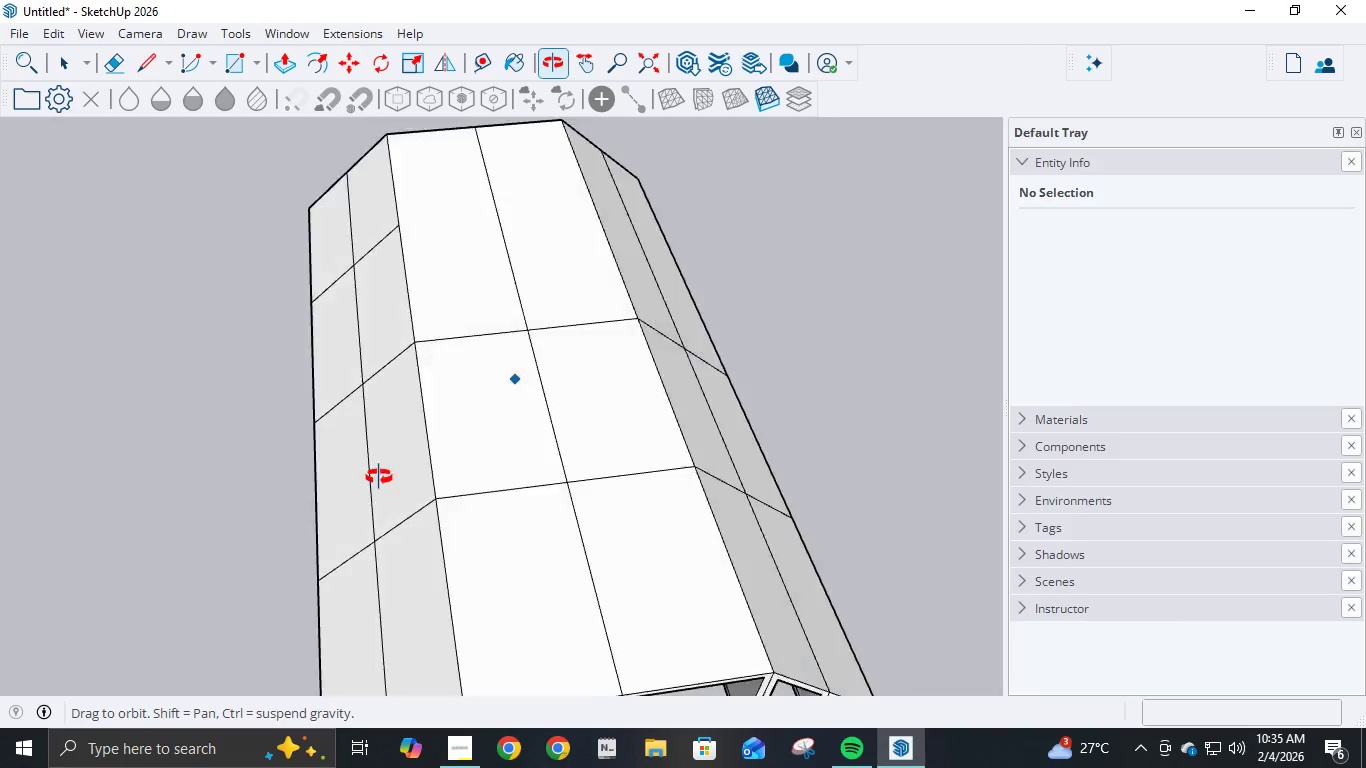 
double_click([358, 493])
 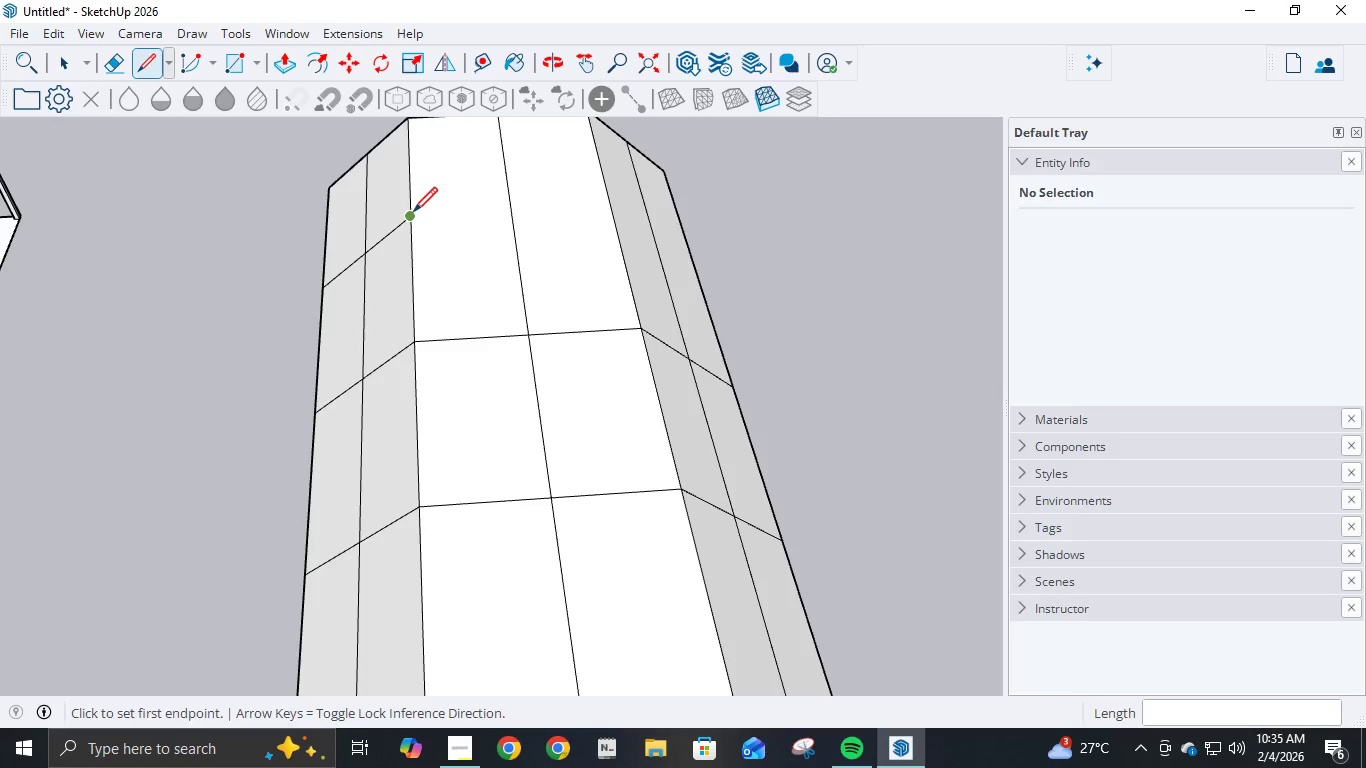 
left_click([412, 214])
 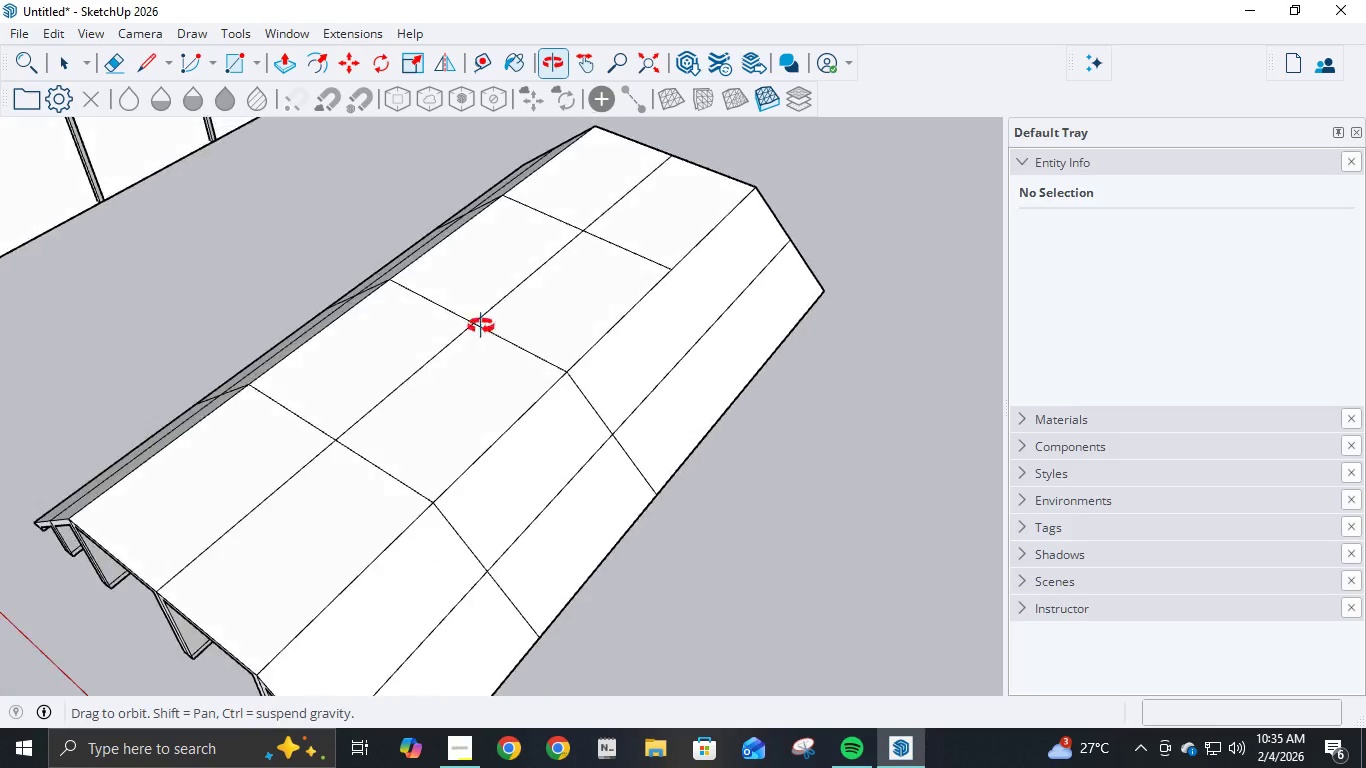 
left_click([666, 274])
 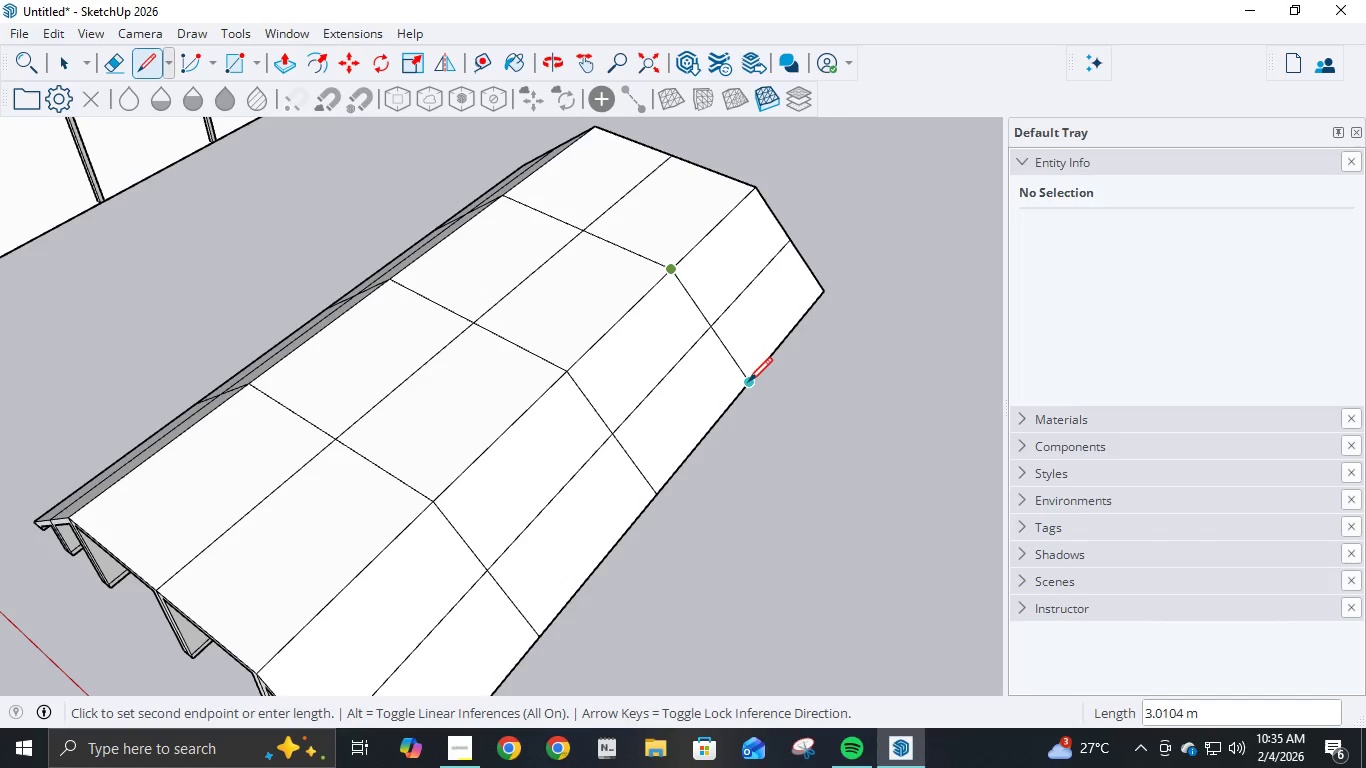 
left_click([748, 385])
 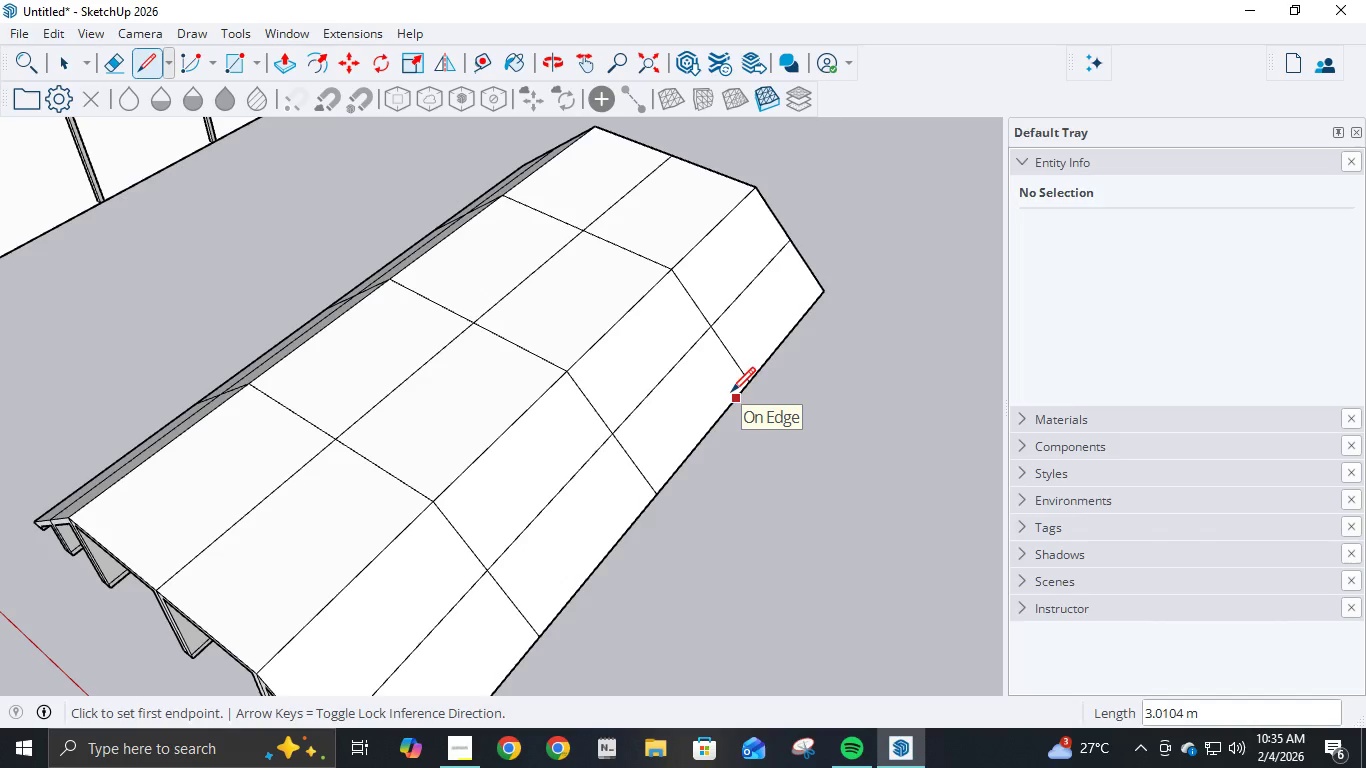 
key(F)
 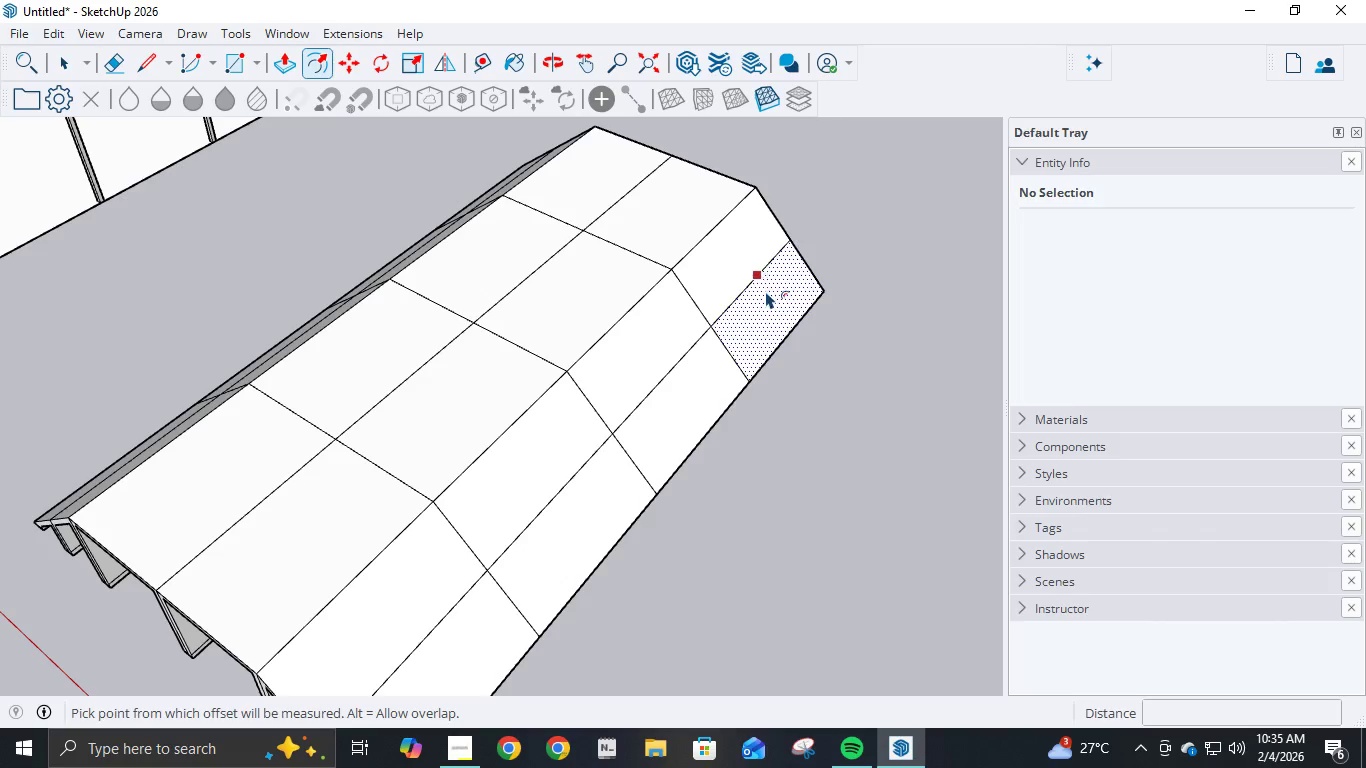 
left_click([764, 293])
 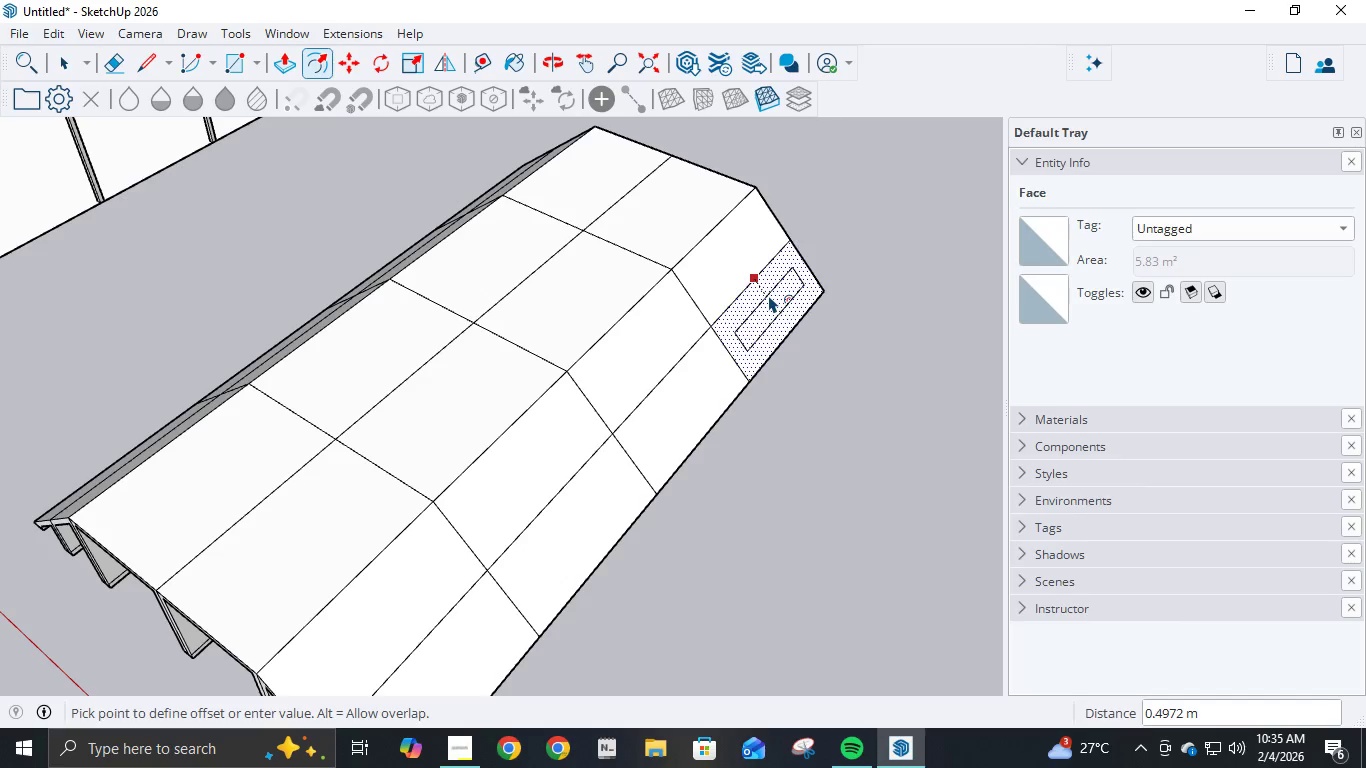 
key(NumpadDecimal)
 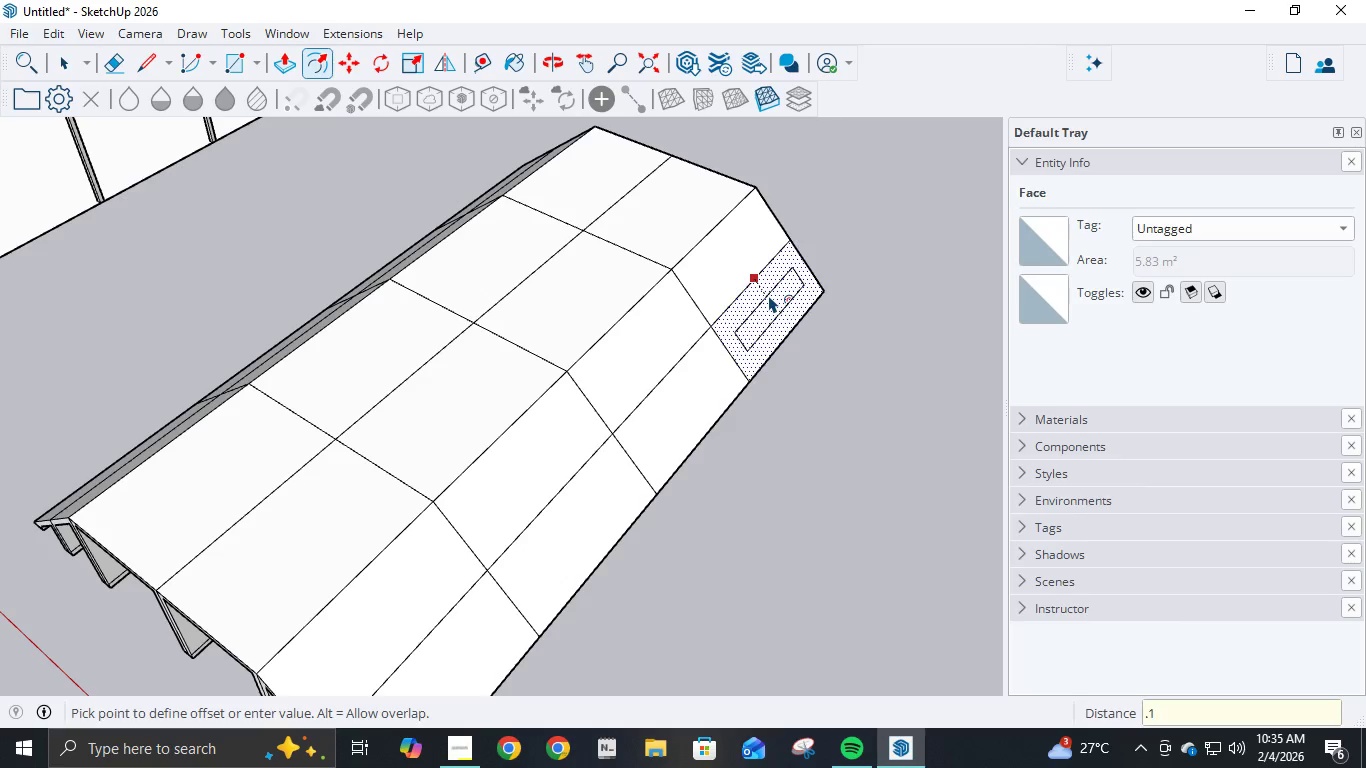 
key(Numpad1)
 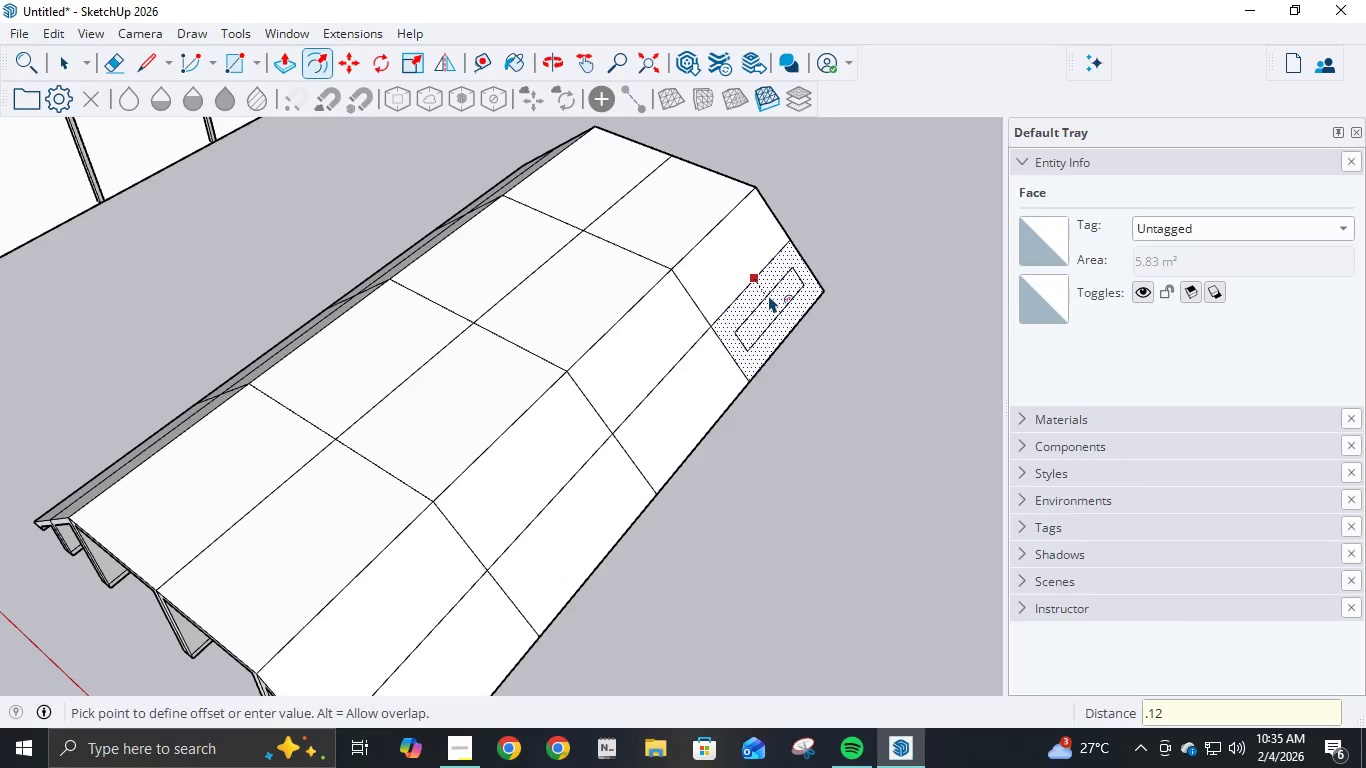 
key(Numpad2)
 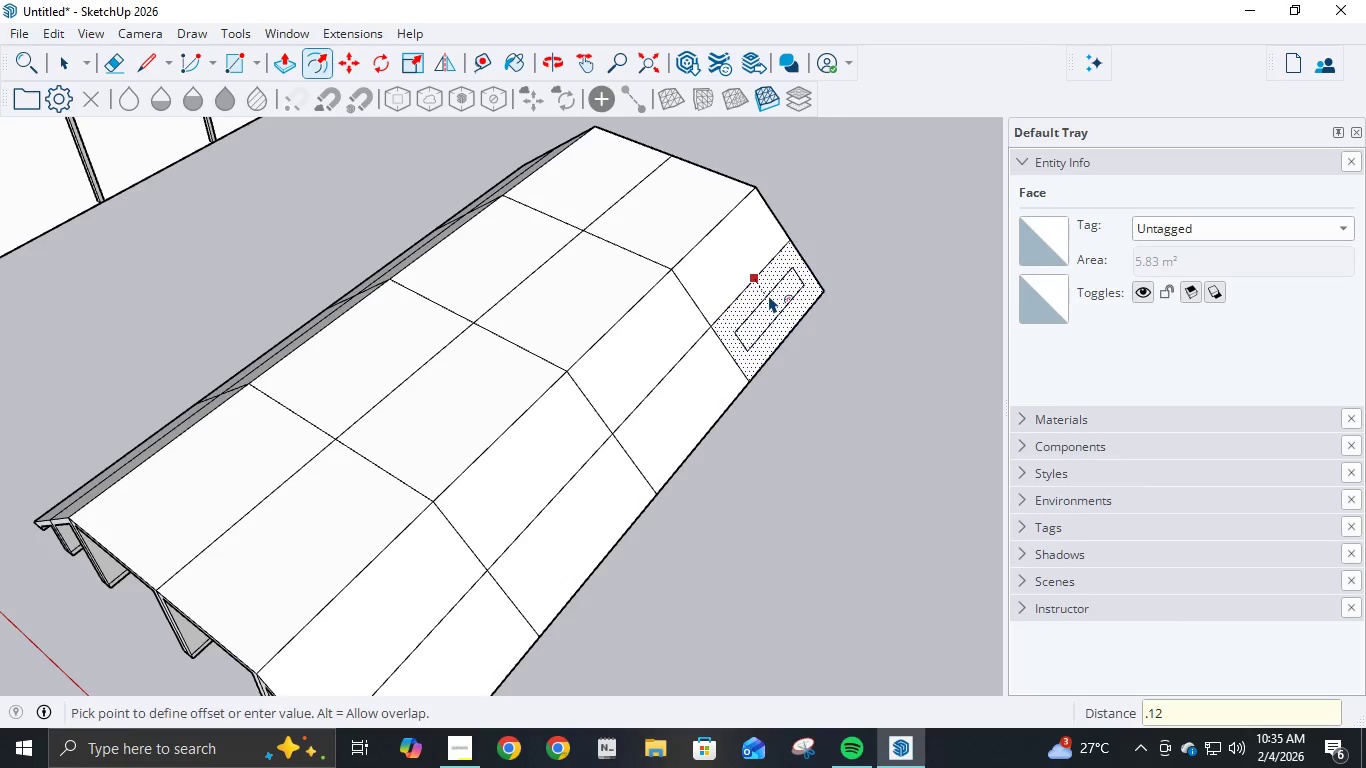 
key(NumpadEnter)
 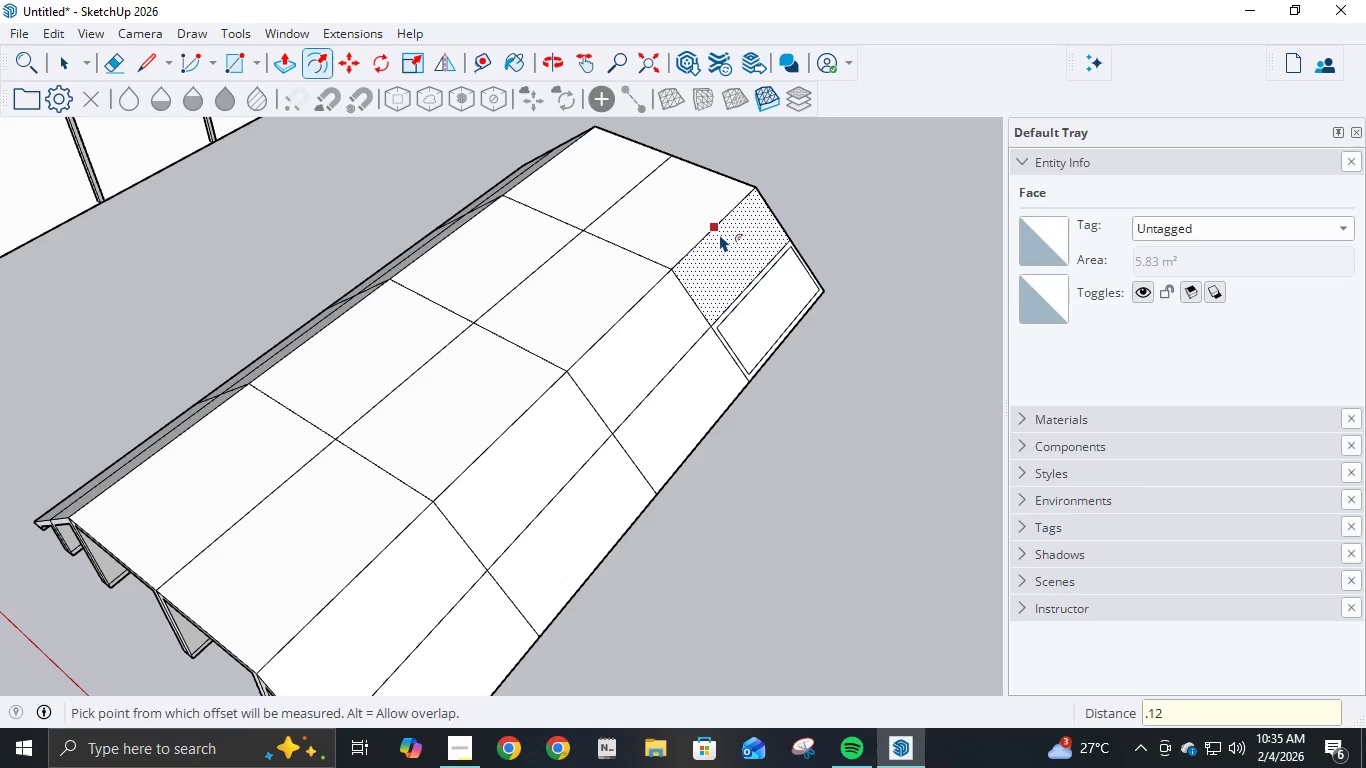 
left_click([719, 234])
 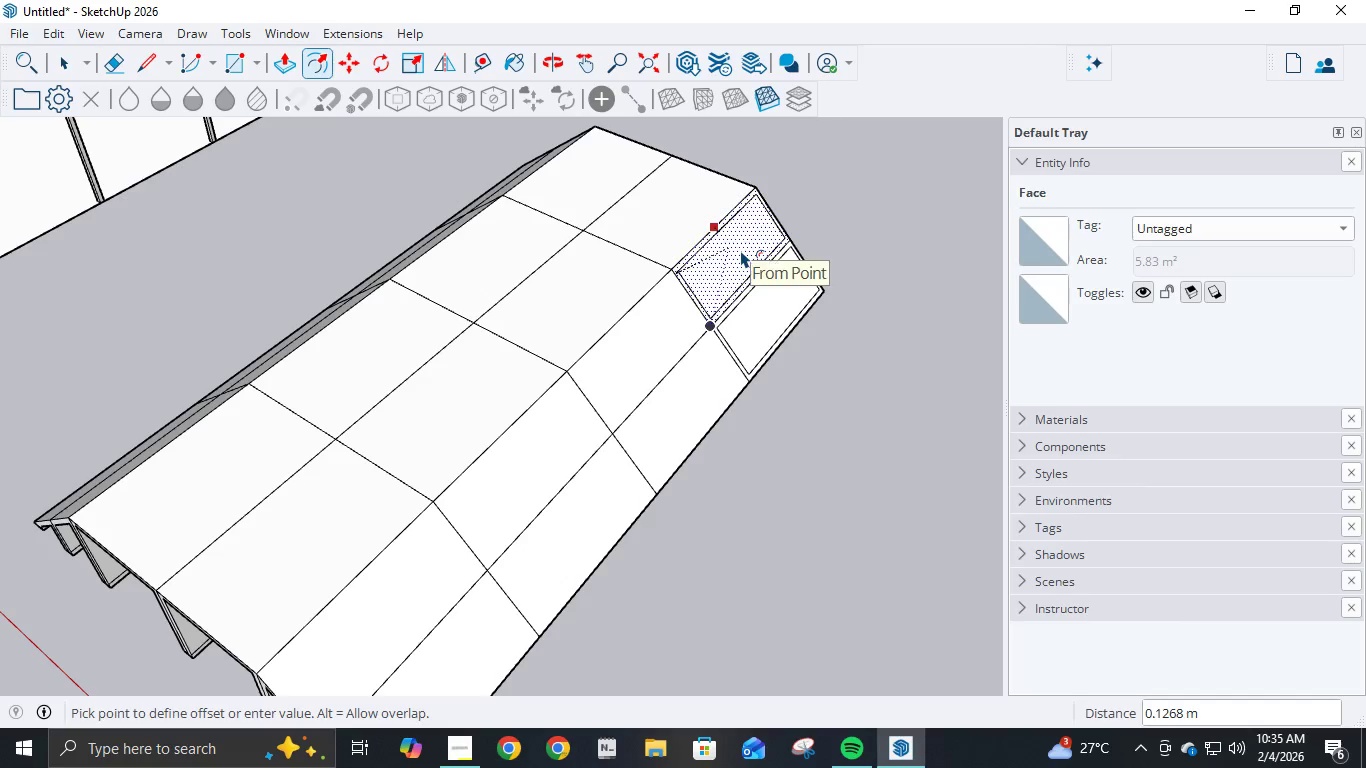 
key(NumpadDecimal)
 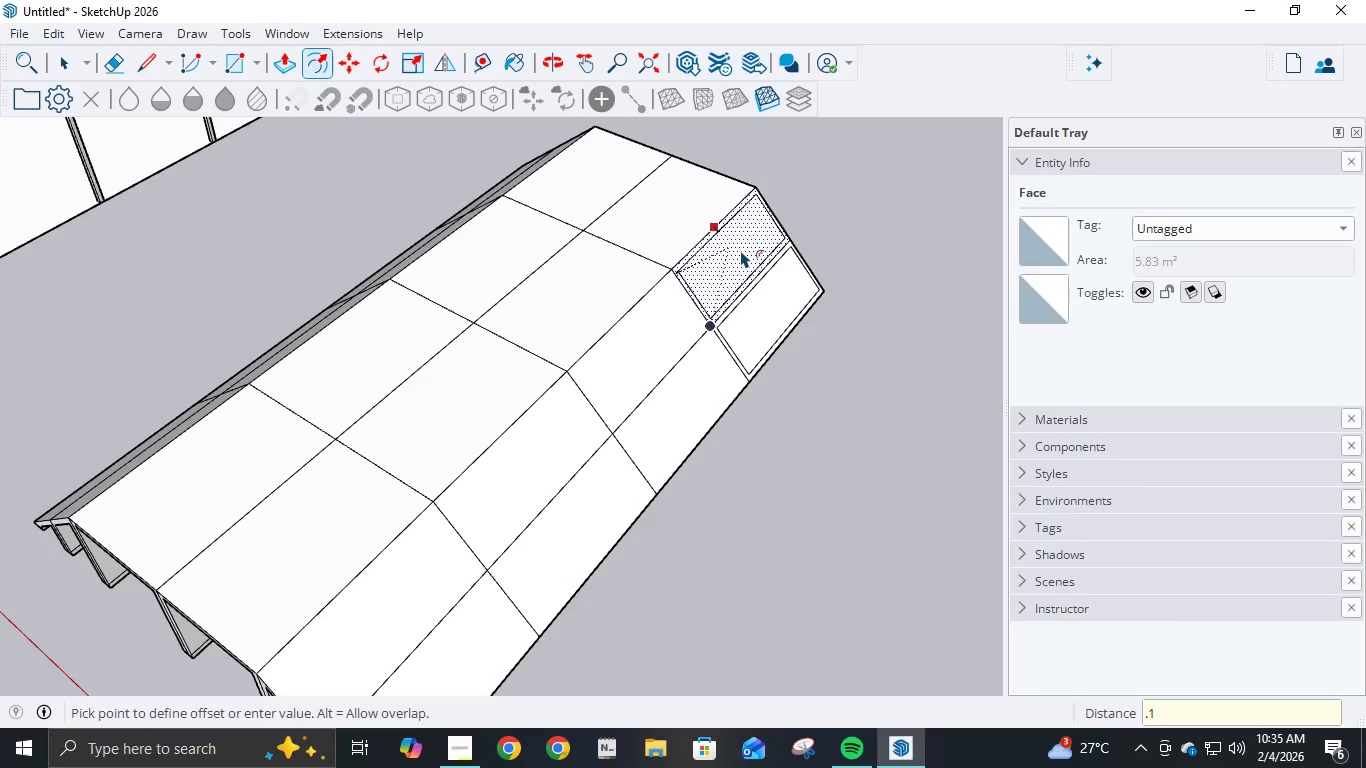 
hold_key(key=Numpad1, duration=0.31)
 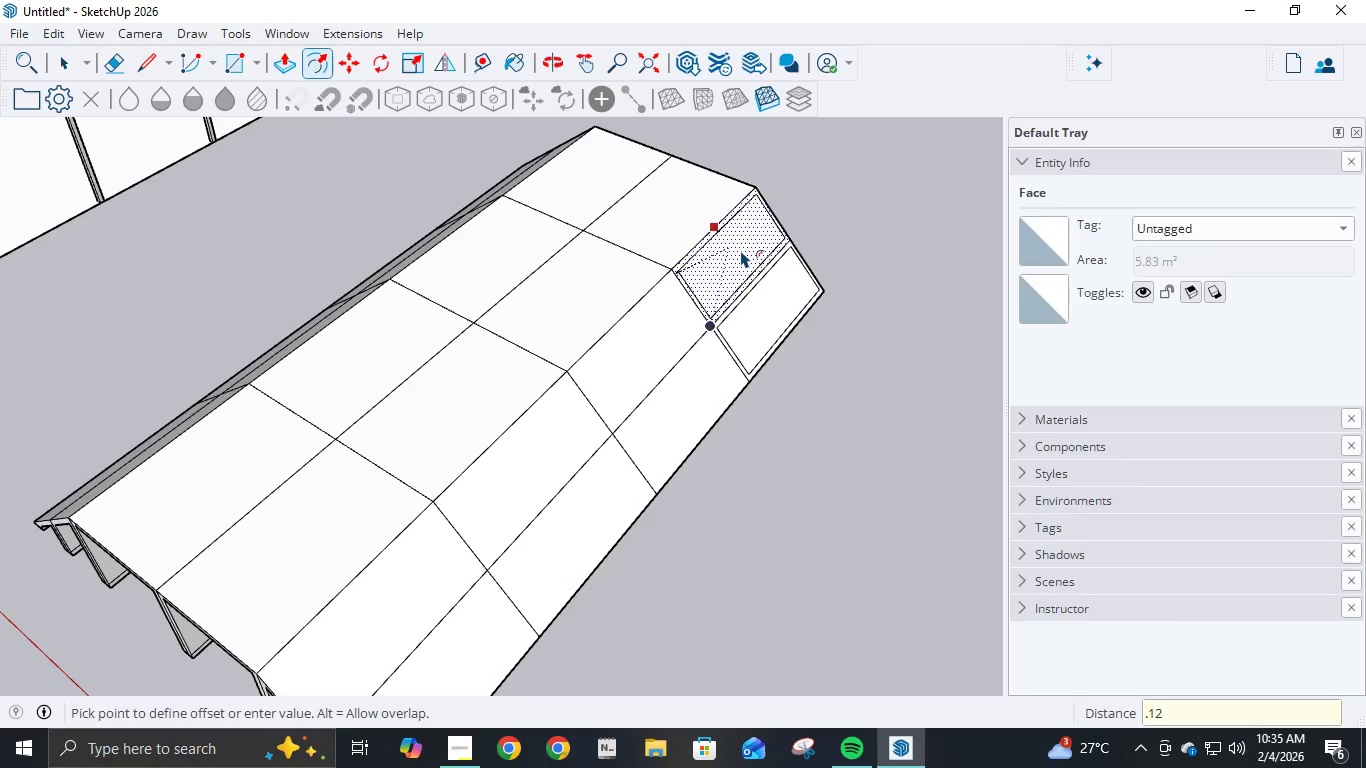 
key(Numpad2)
 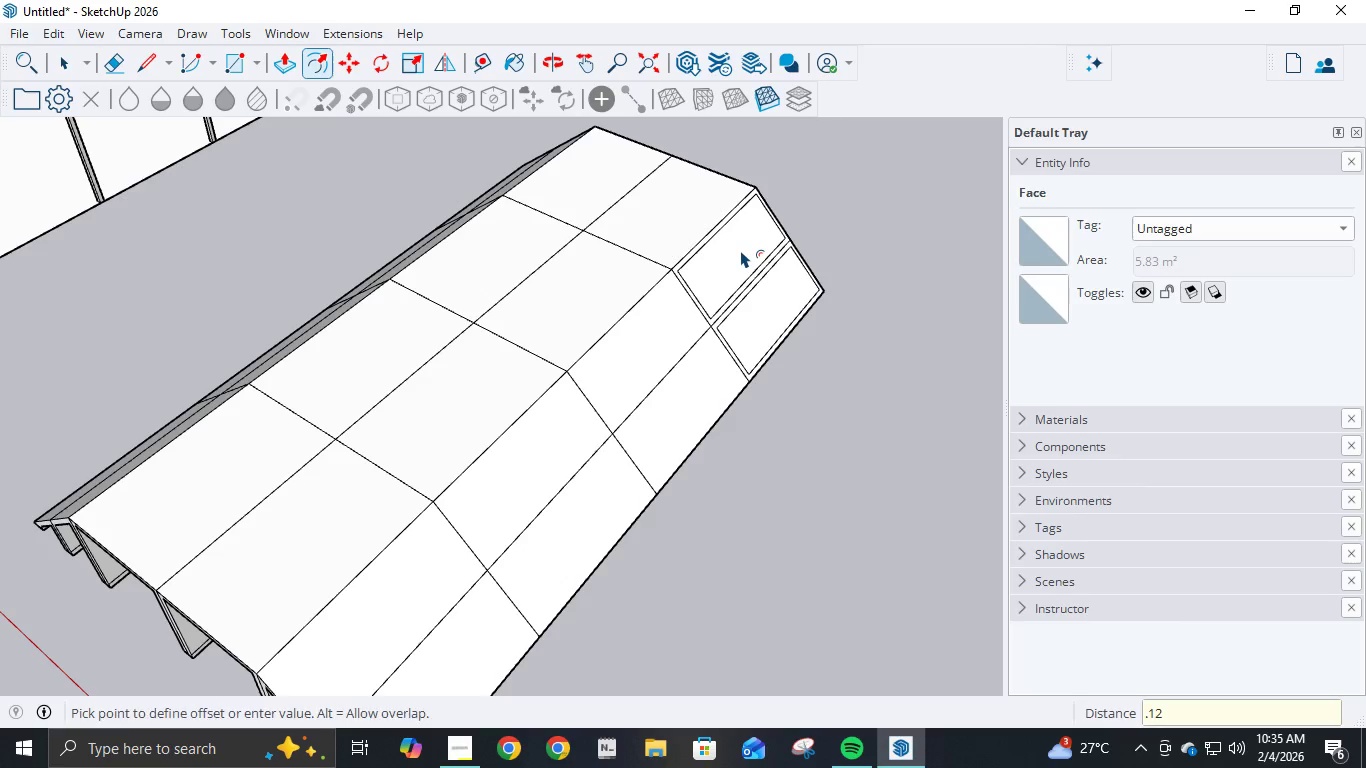 
key(NumpadEnter)
 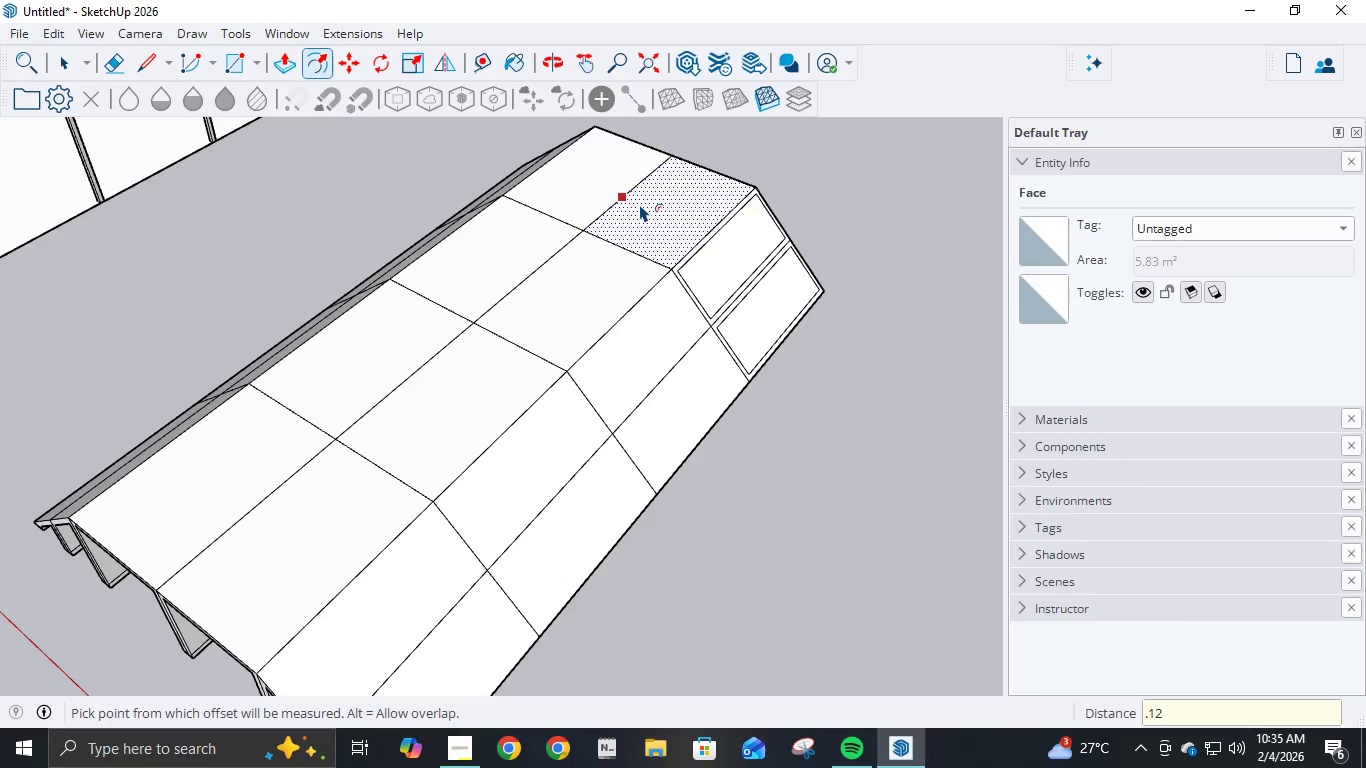 
left_click([637, 203])
 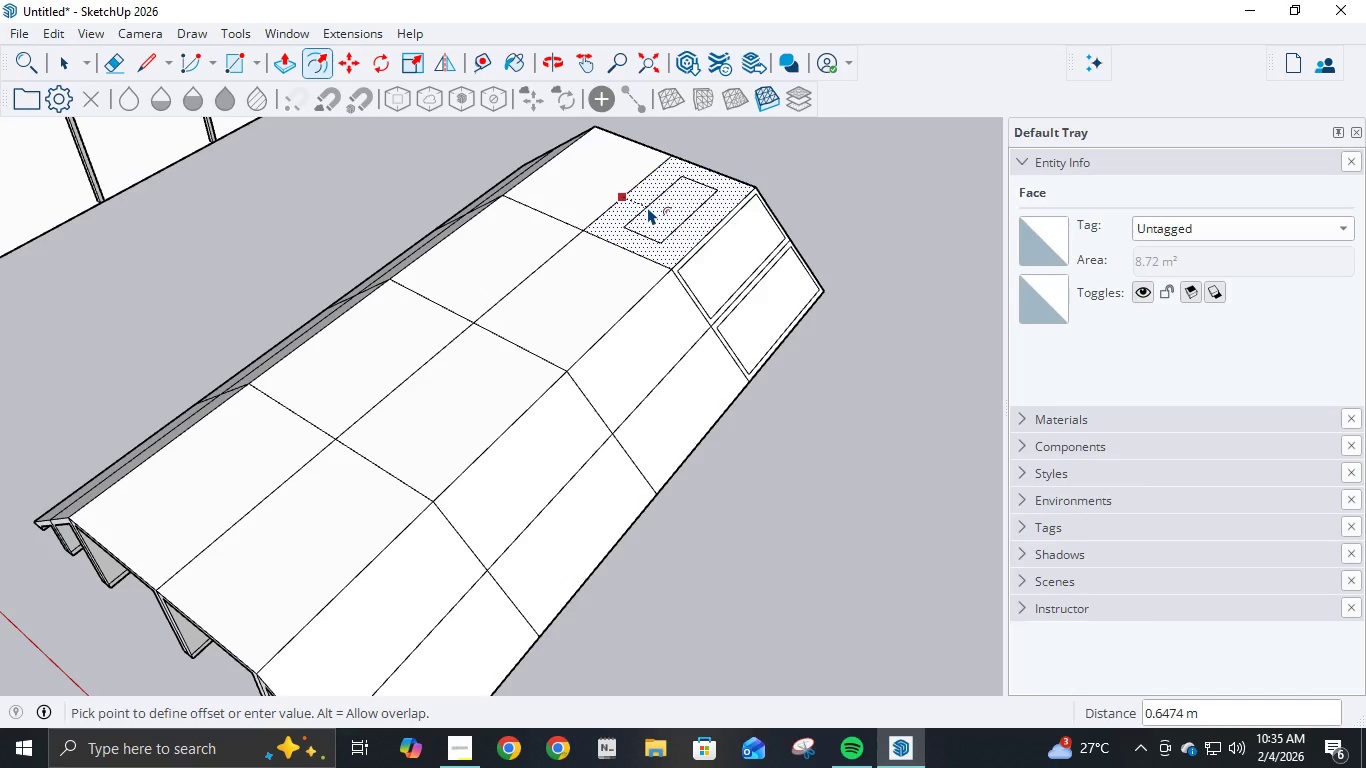 
key(NumpadDecimal)
 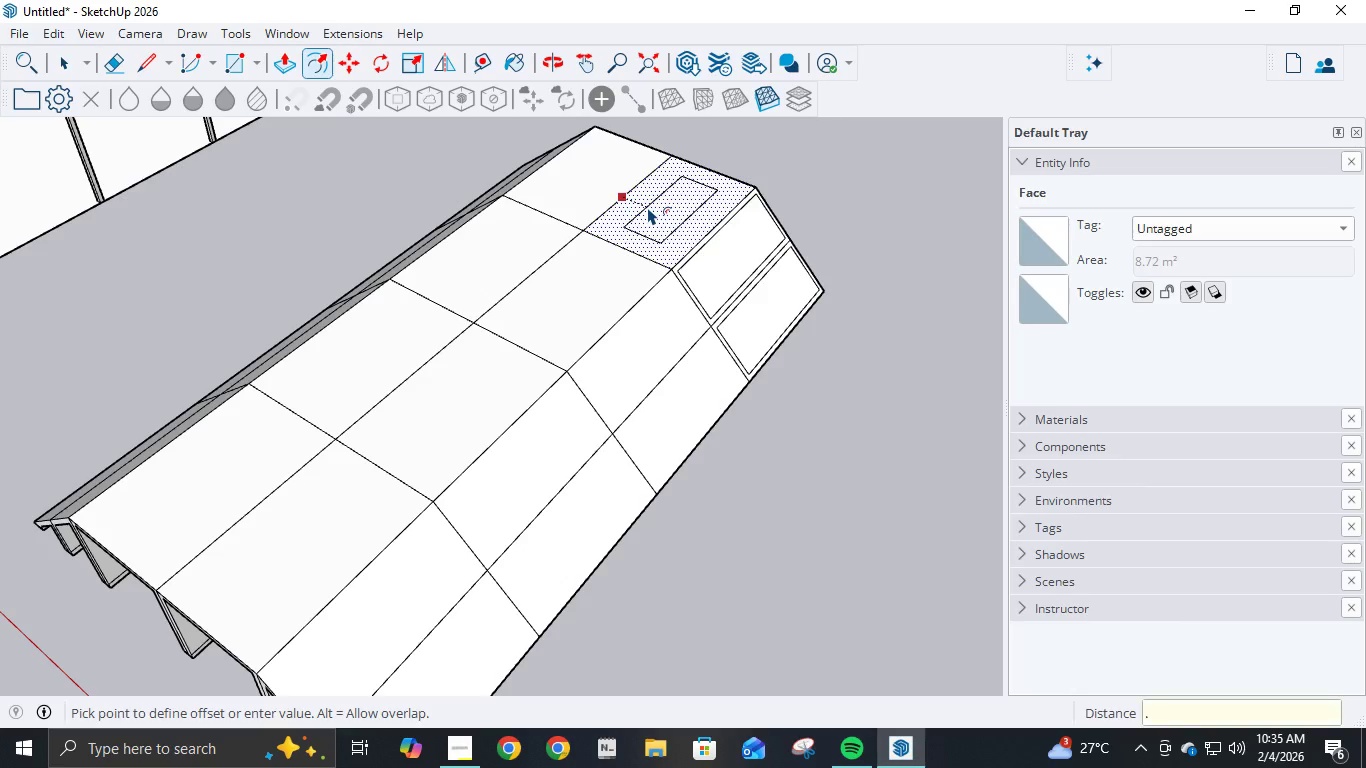 
key(Numpad1)
 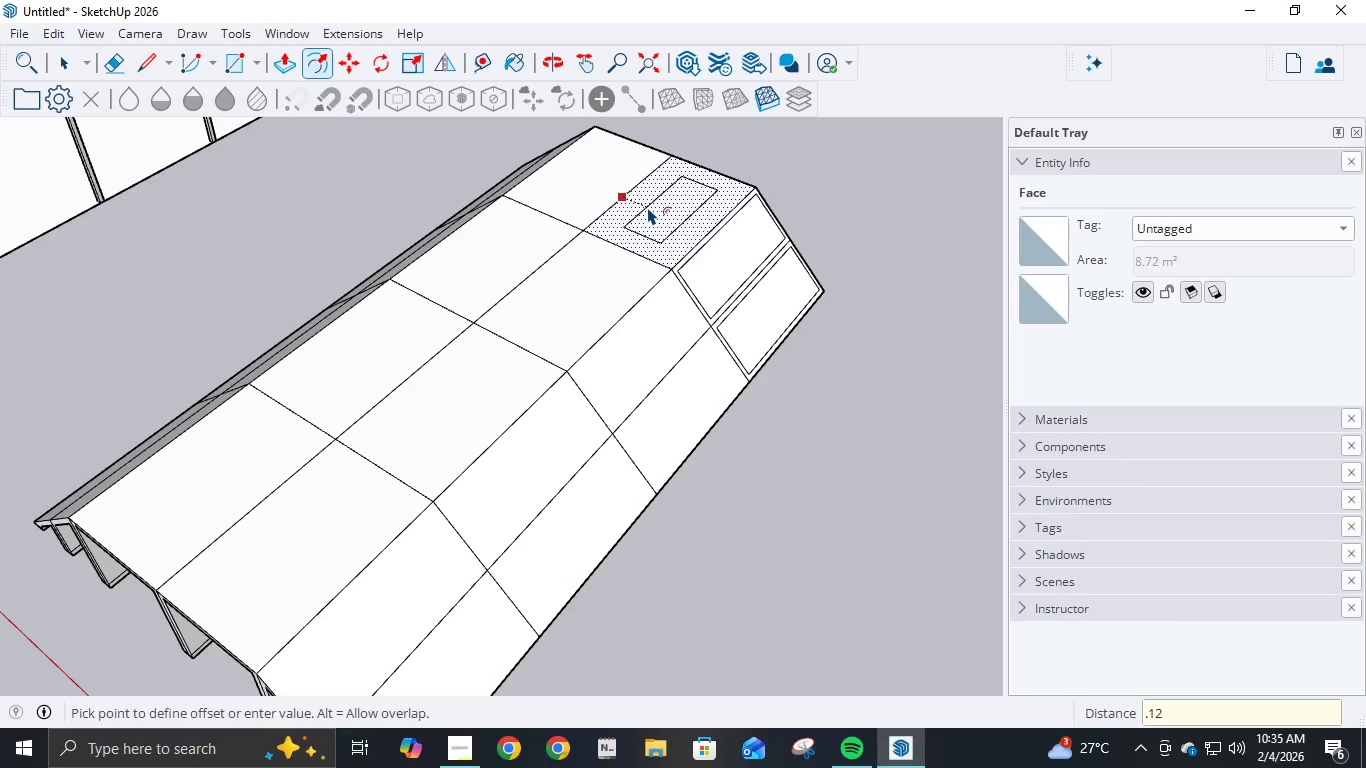 
key(Numpad2)
 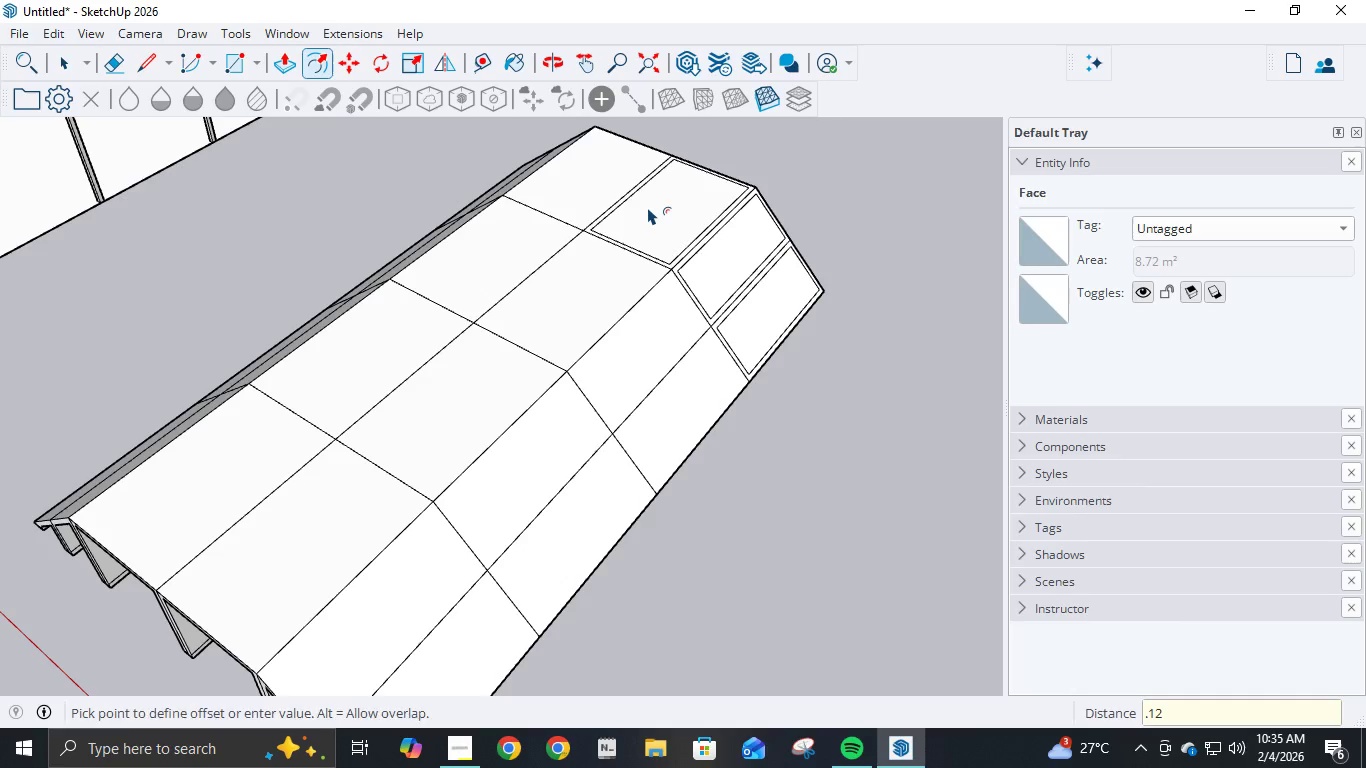 
key(NumpadEnter)
 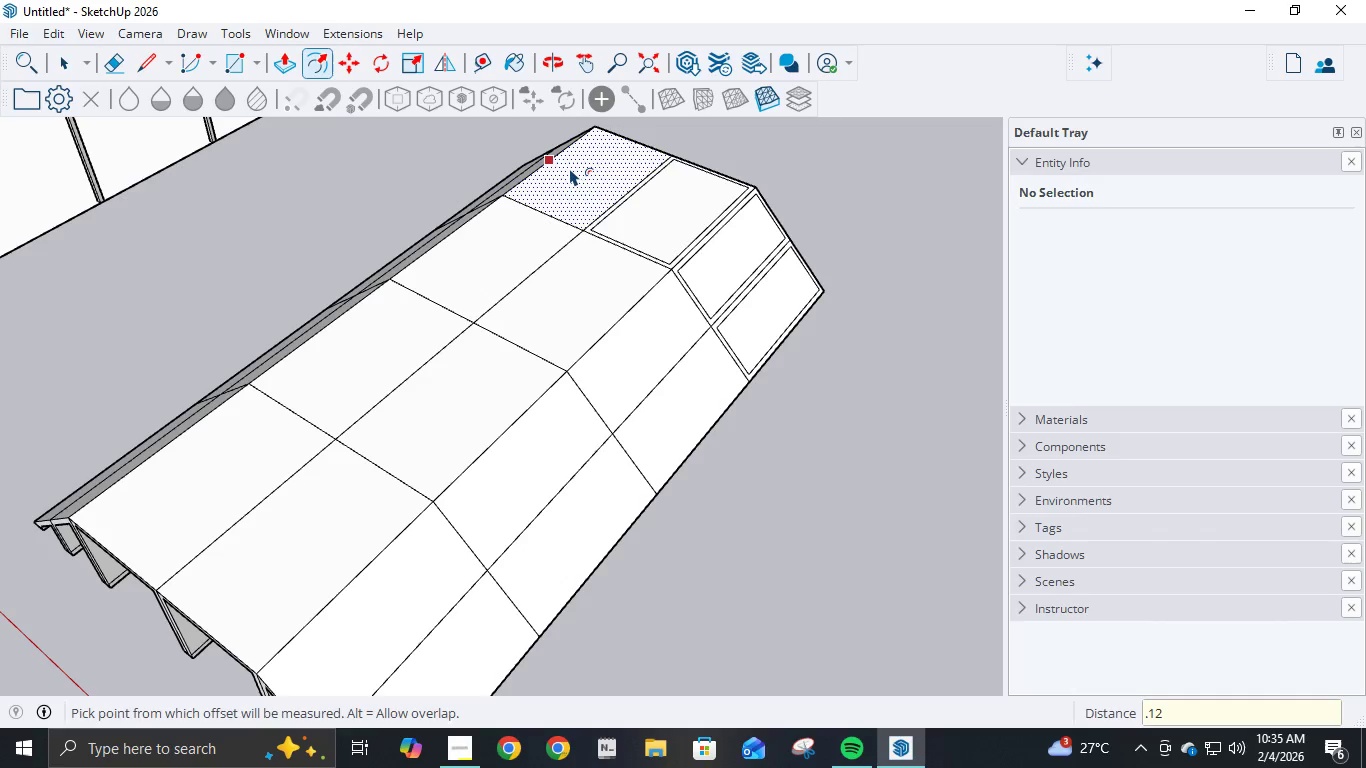 
left_click([567, 168])
 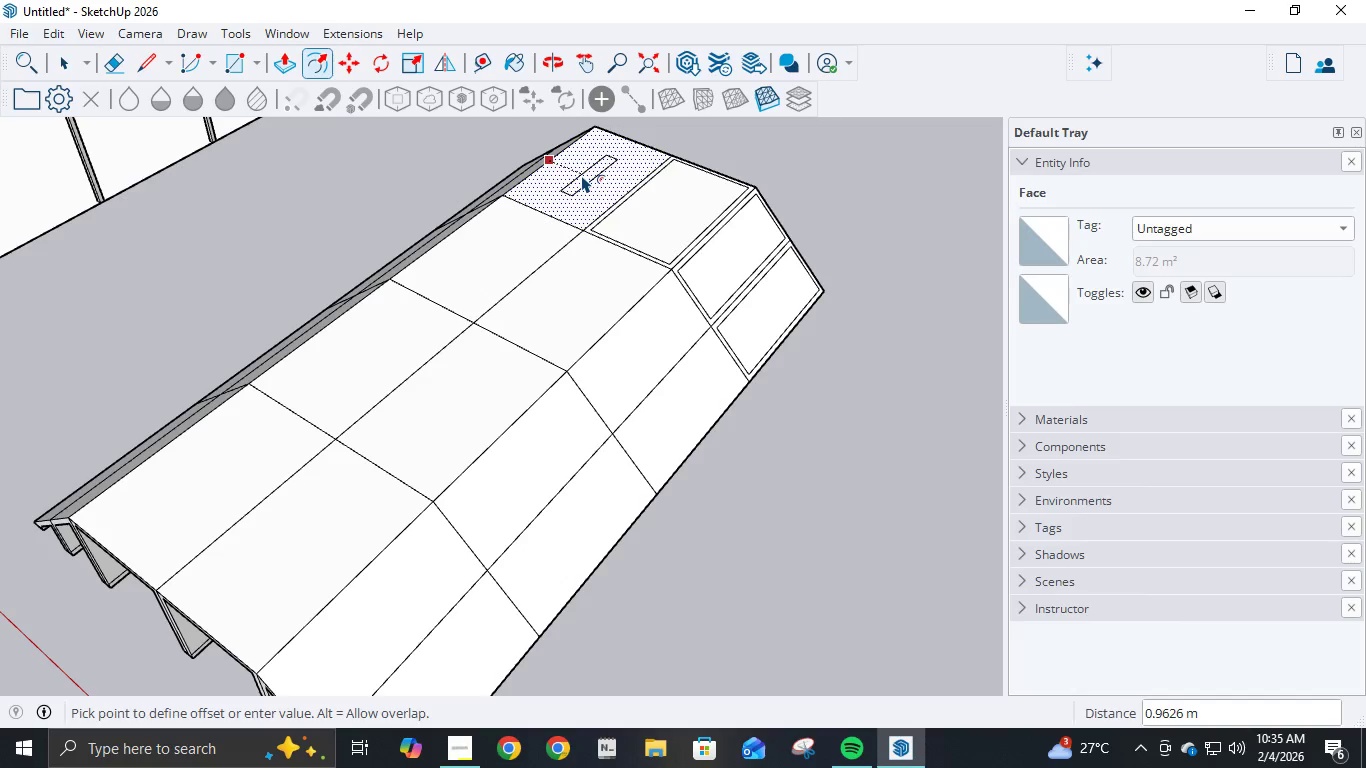 
key(NumpadDecimal)
 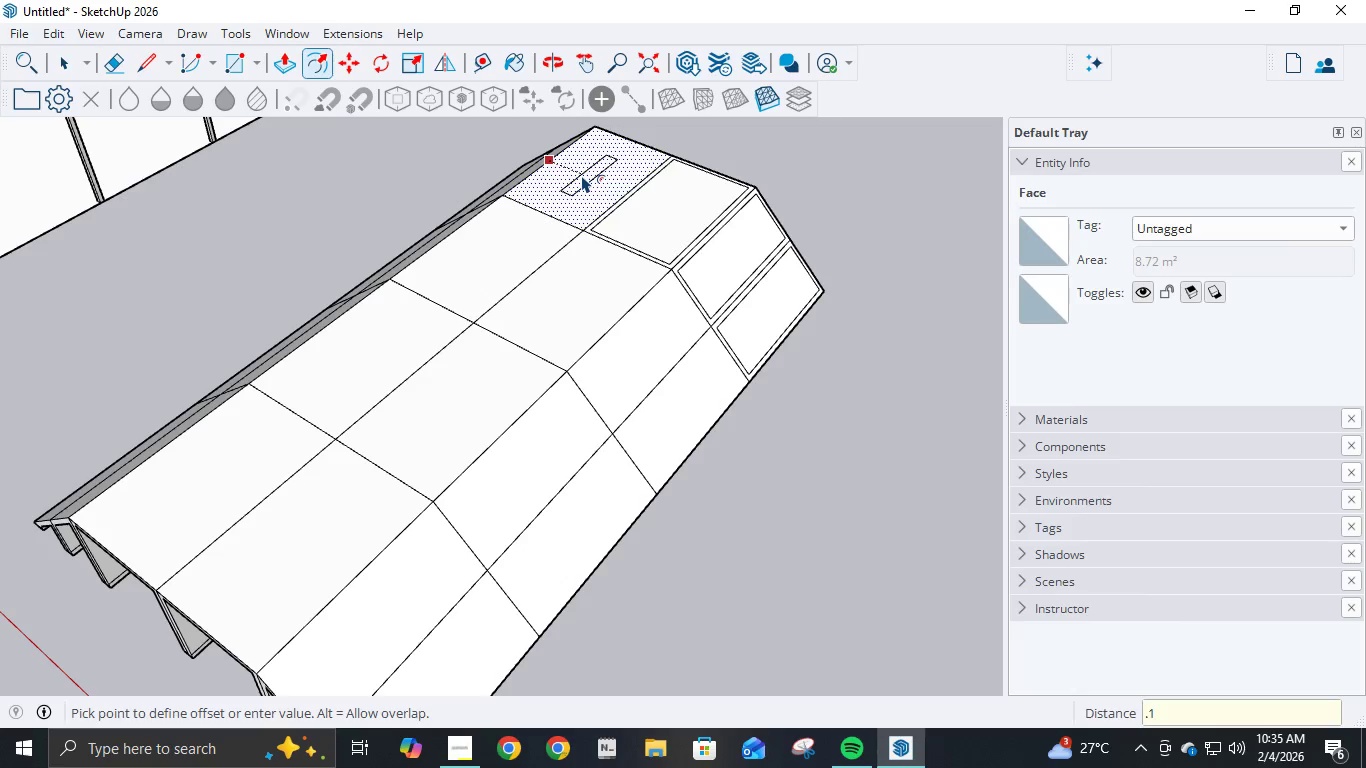 
key(Numpad1)
 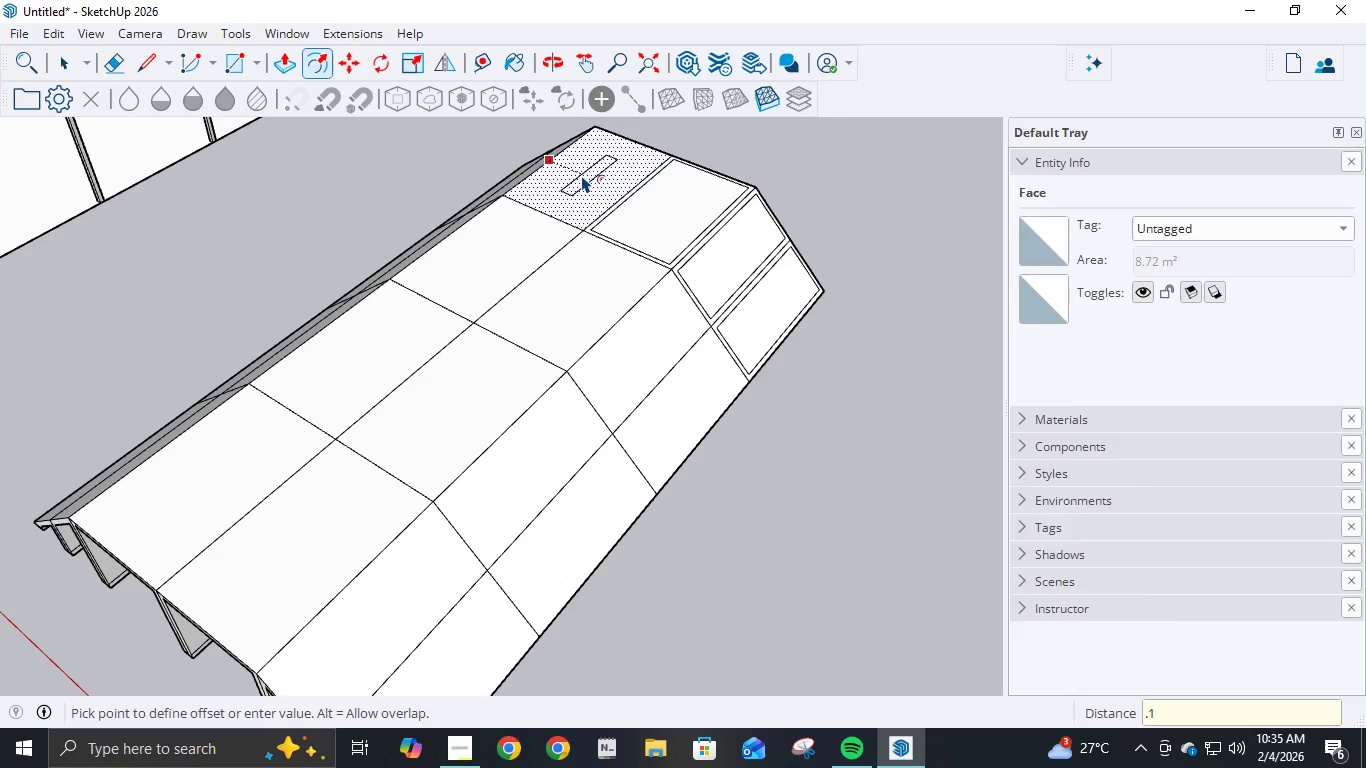 
key(Numpad2)
 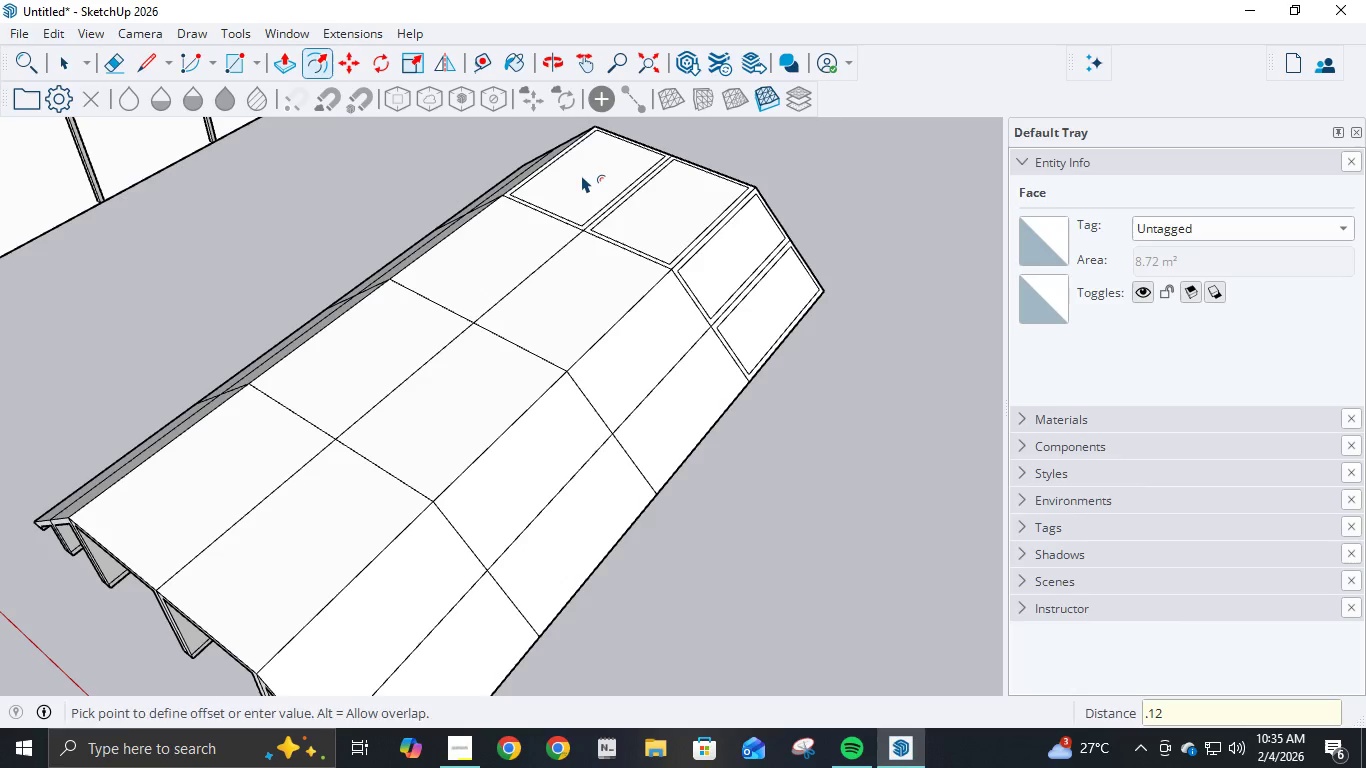 
key(NumpadEnter)
 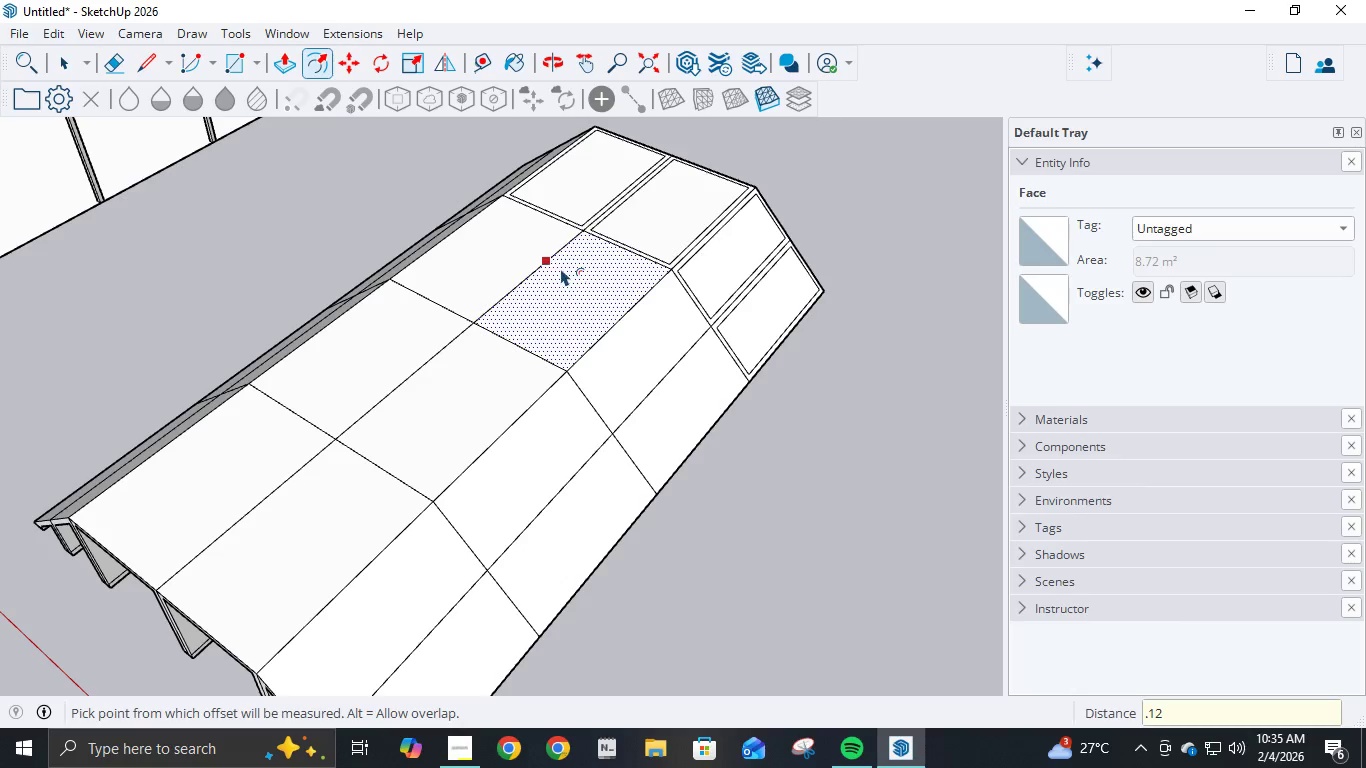 
left_click([560, 268])
 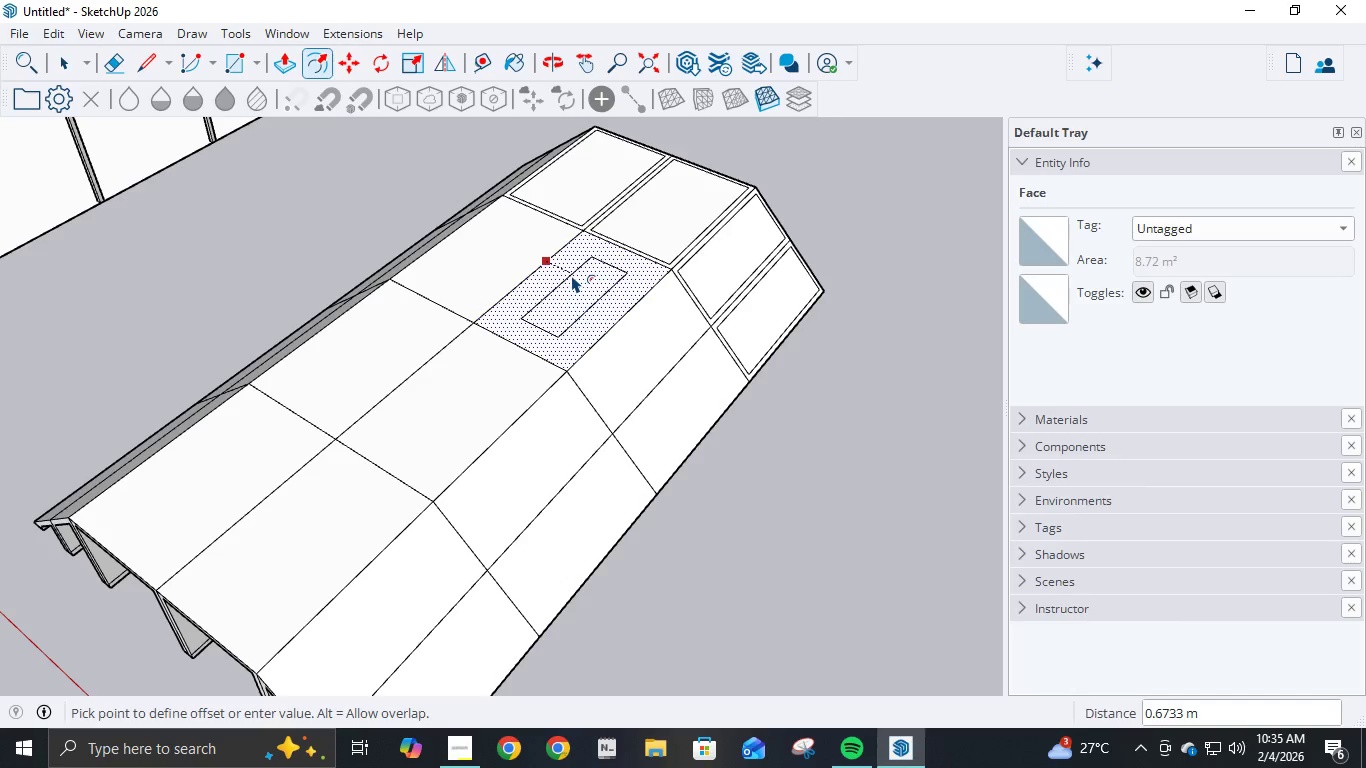 
key(NumpadDecimal)
 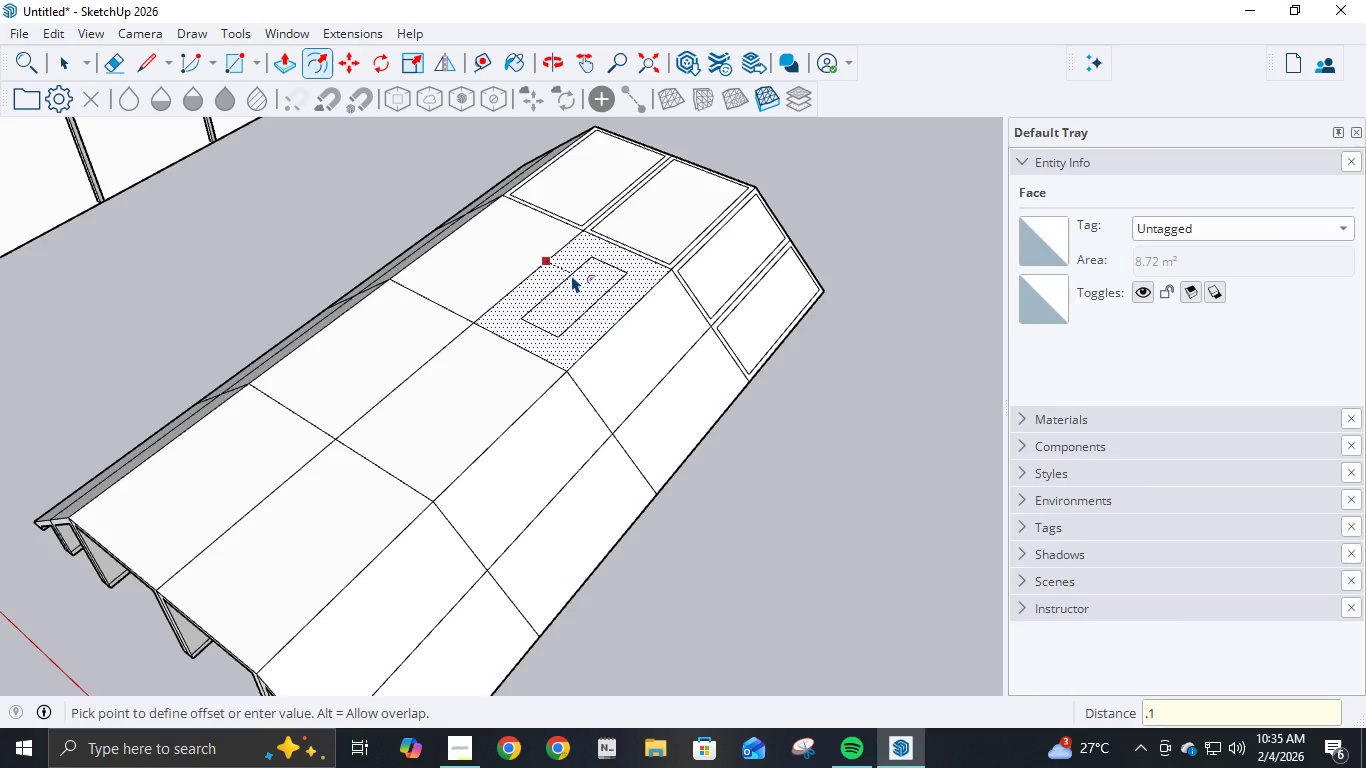 
key(Numpad1)
 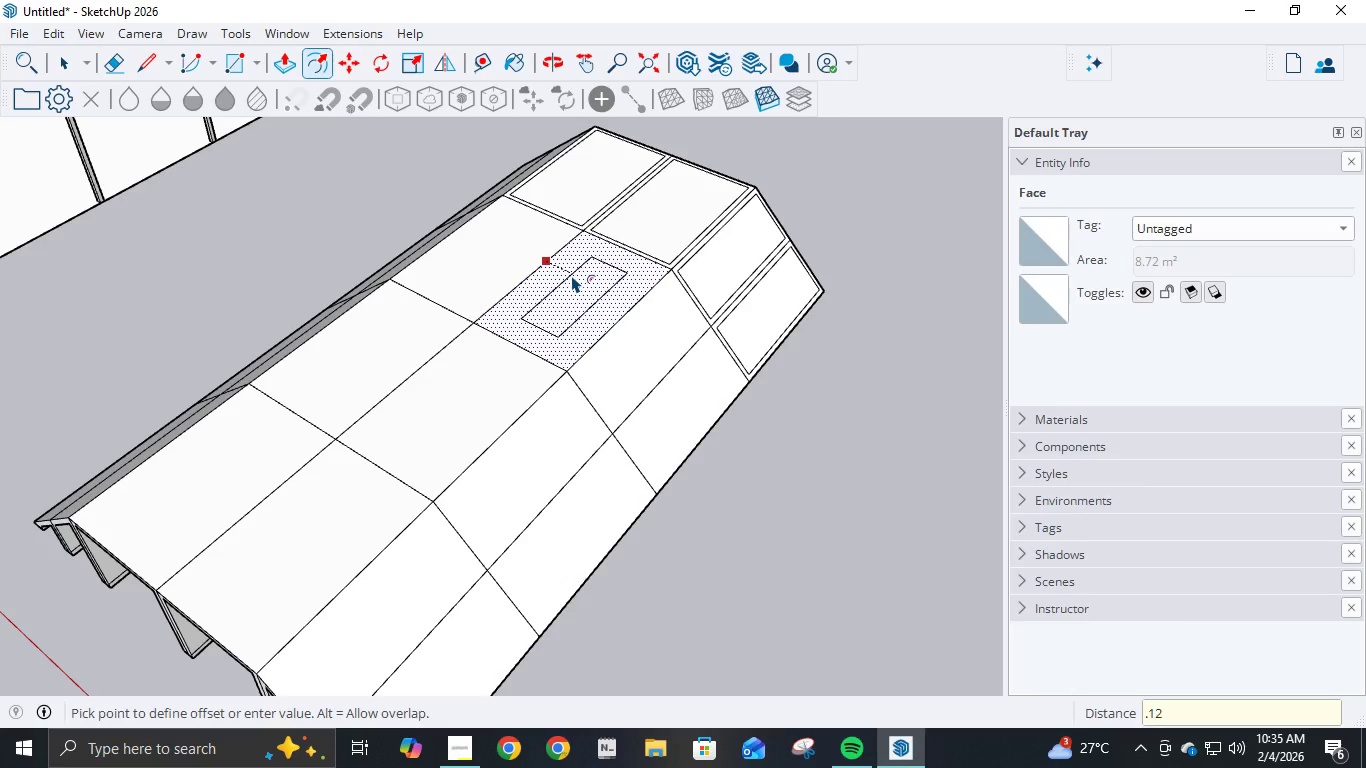 
key(Numpad2)
 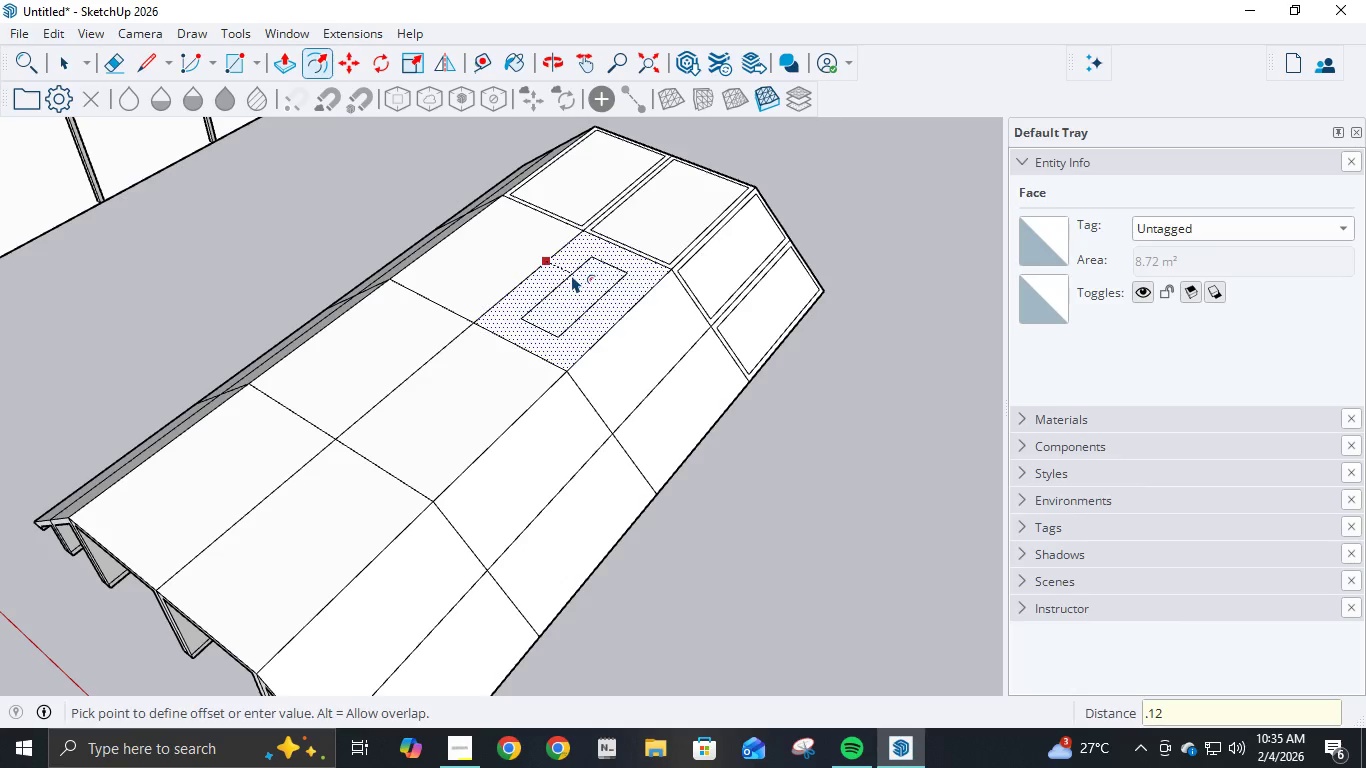 
key(NumpadEnter)
 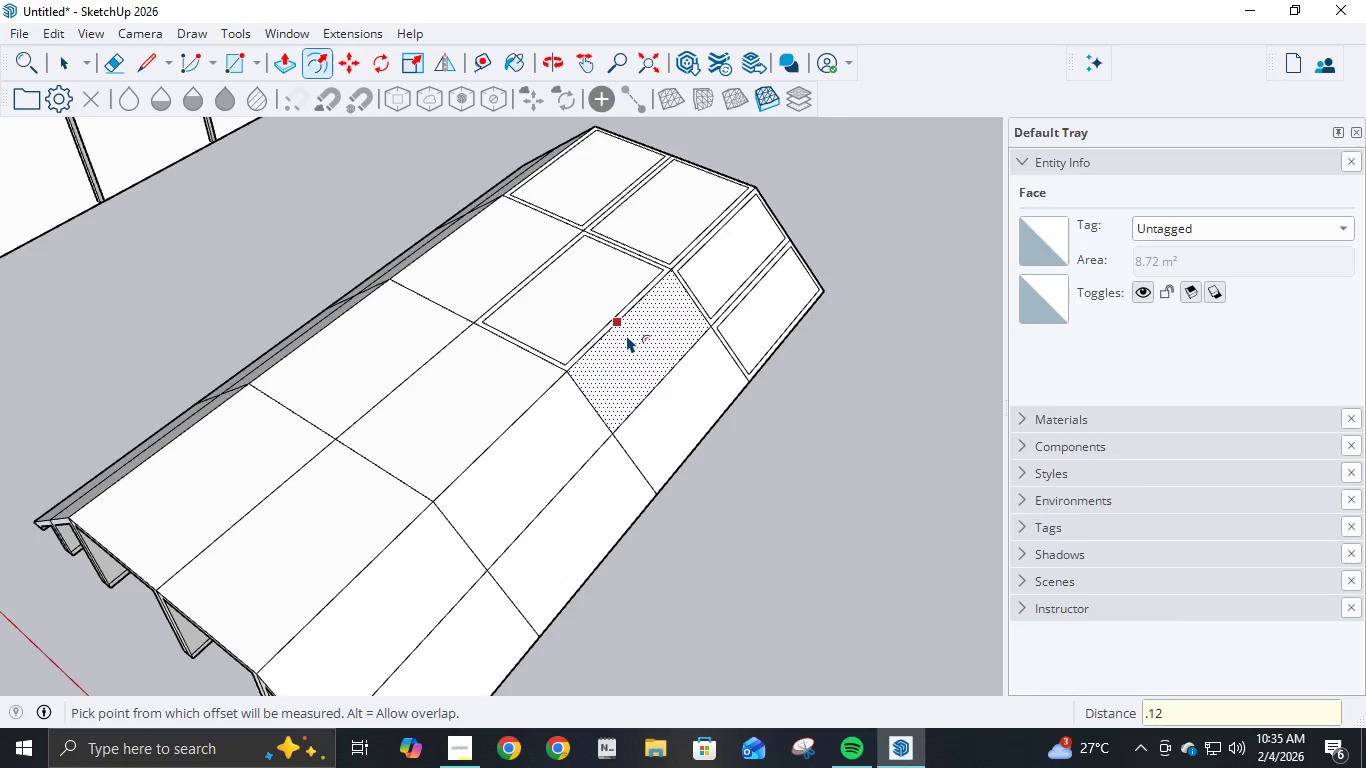 
left_click([626, 335])
 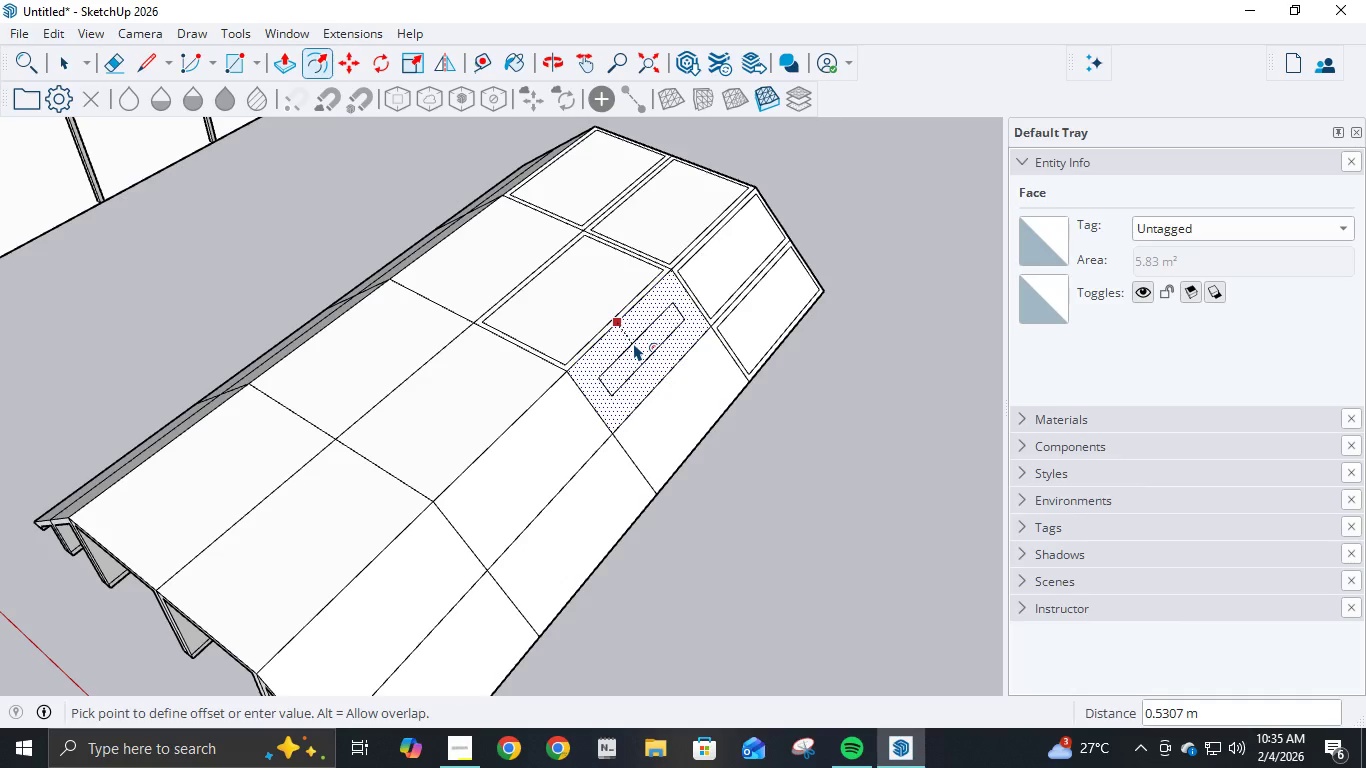 
key(NumpadDecimal)
 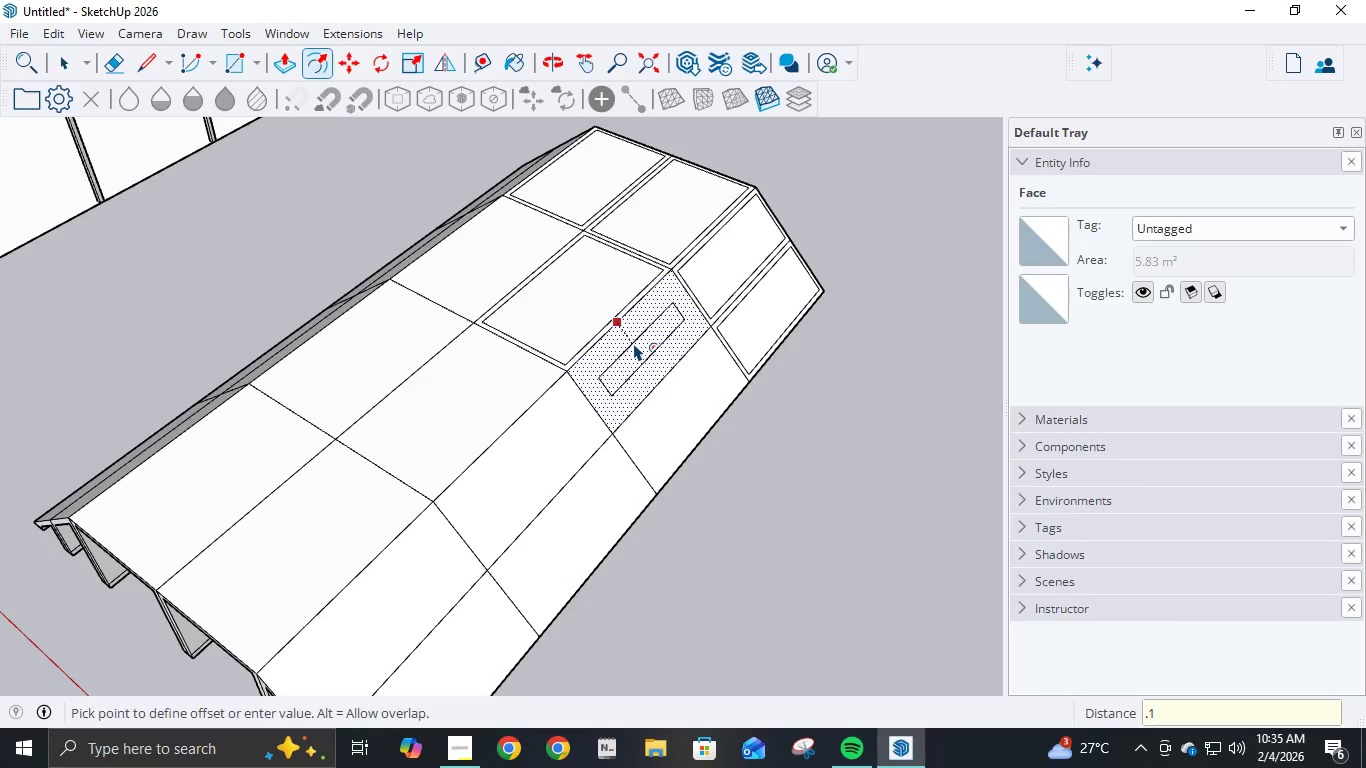 
key(Numpad1)
 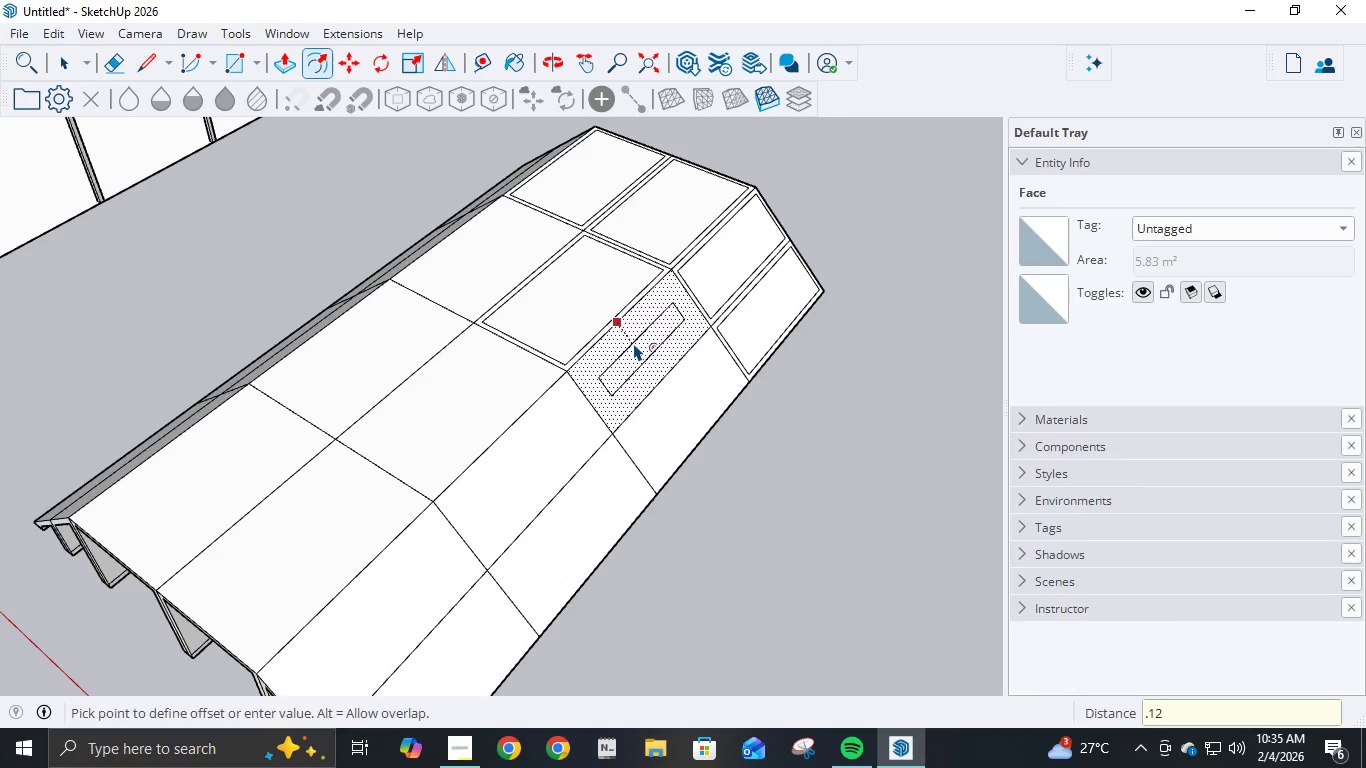 
key(Numpad2)
 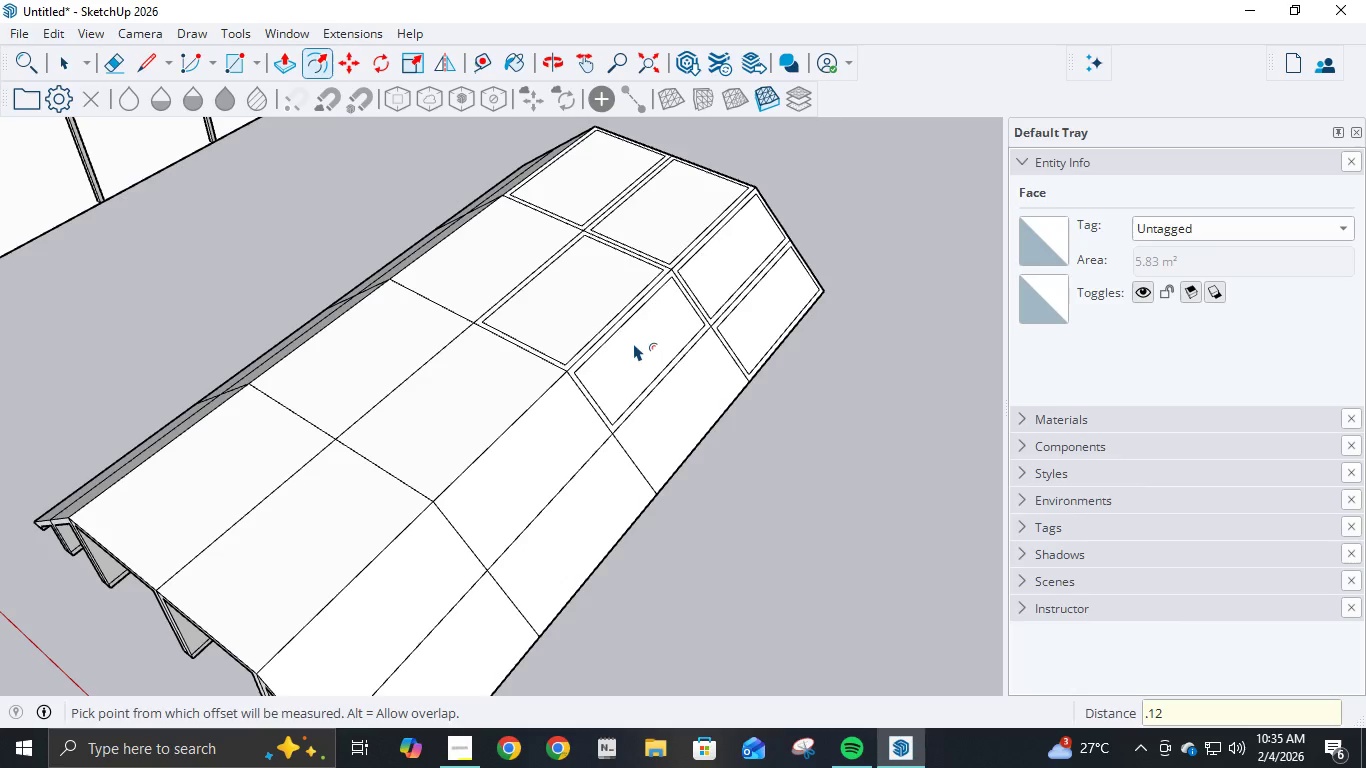 
key(NumpadEnter)
 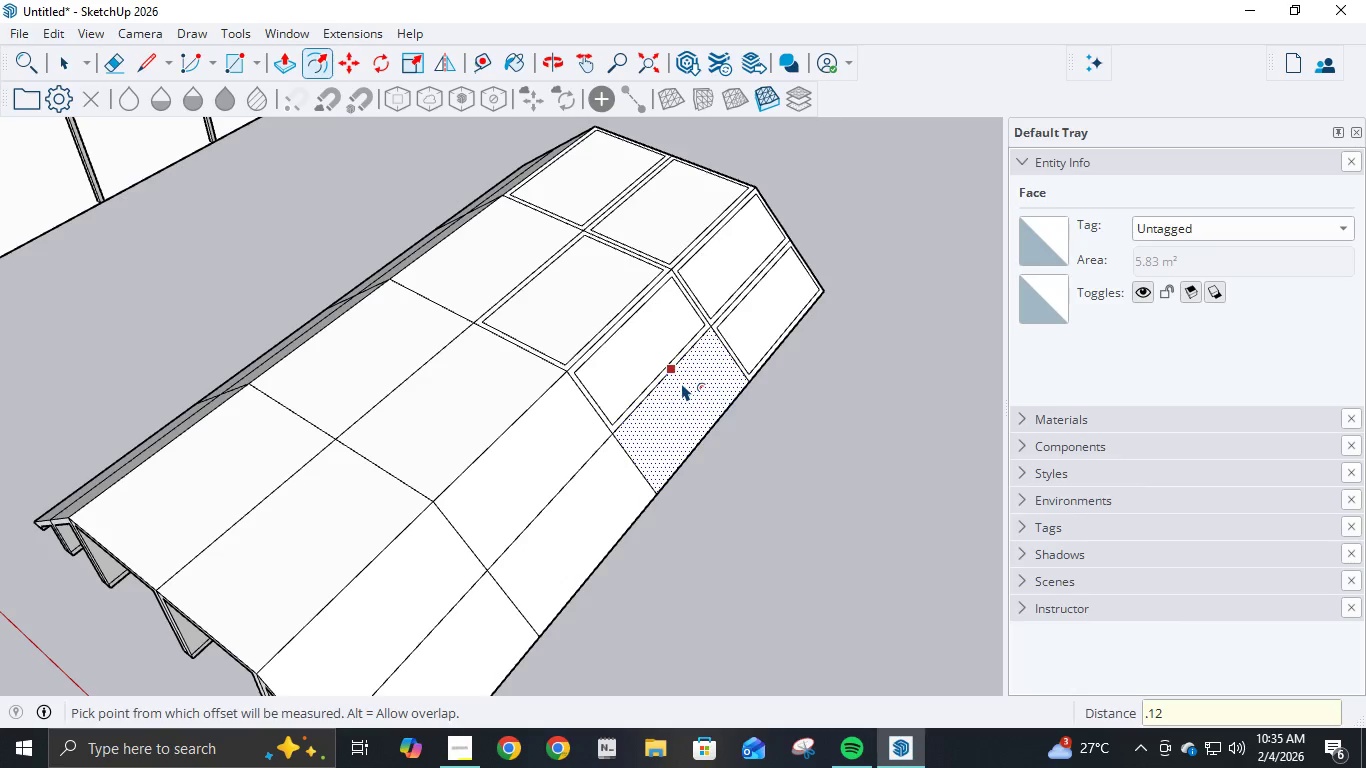 
left_click([681, 383])
 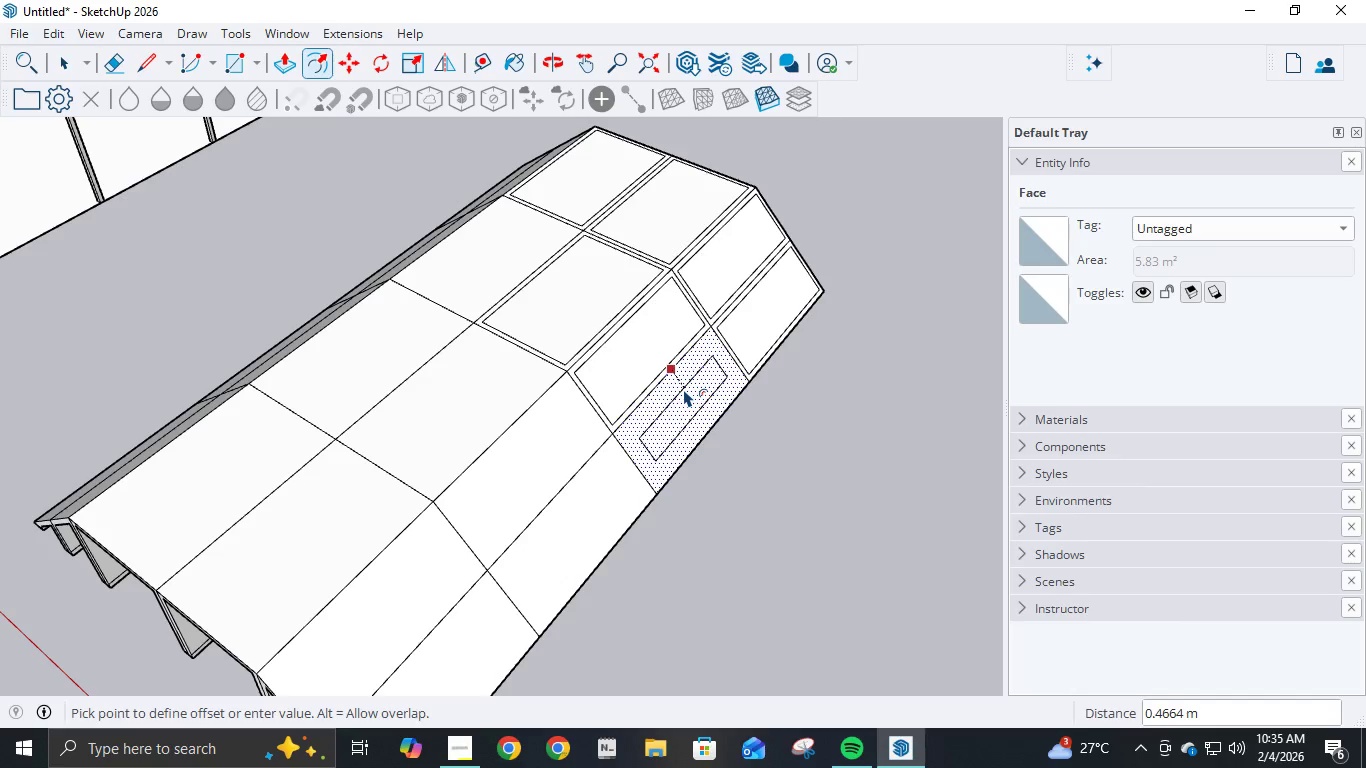 
key(NumpadDecimal)
 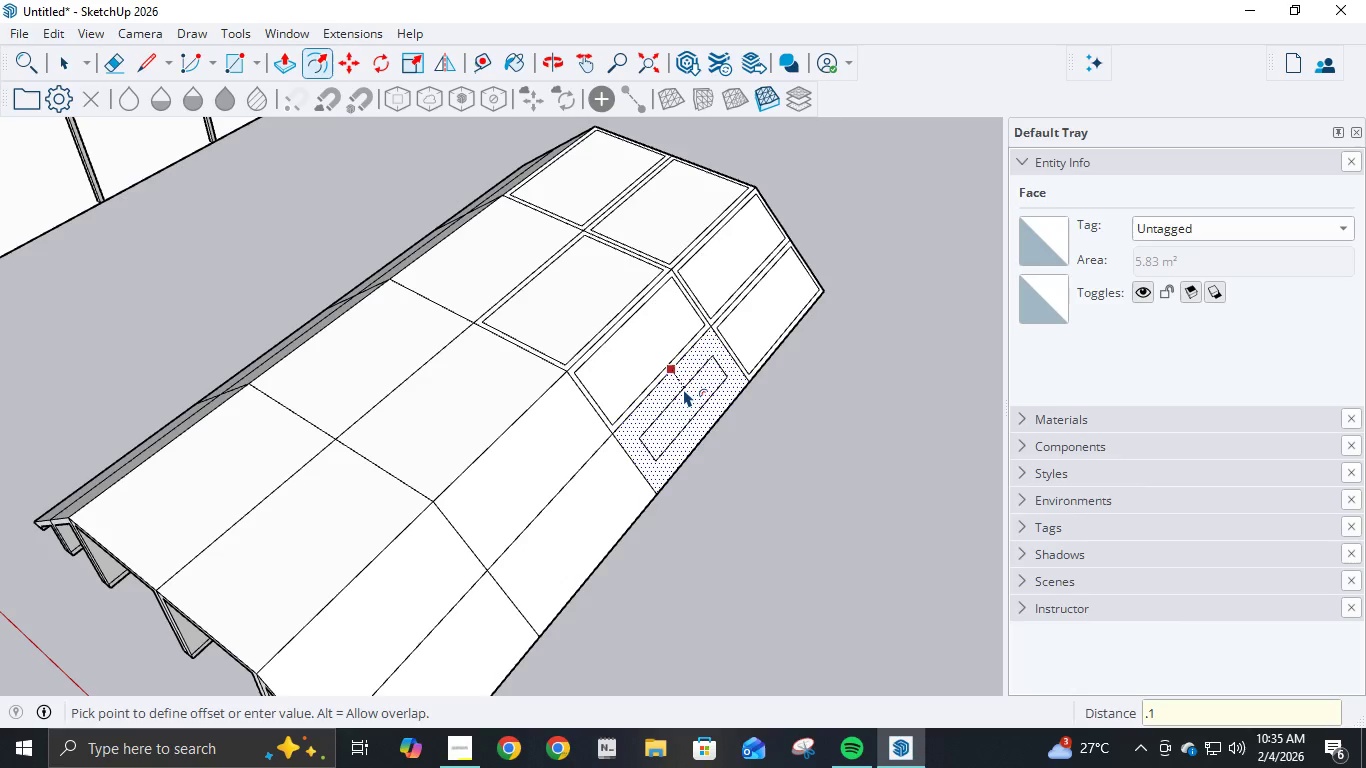 
key(Numpad1)
 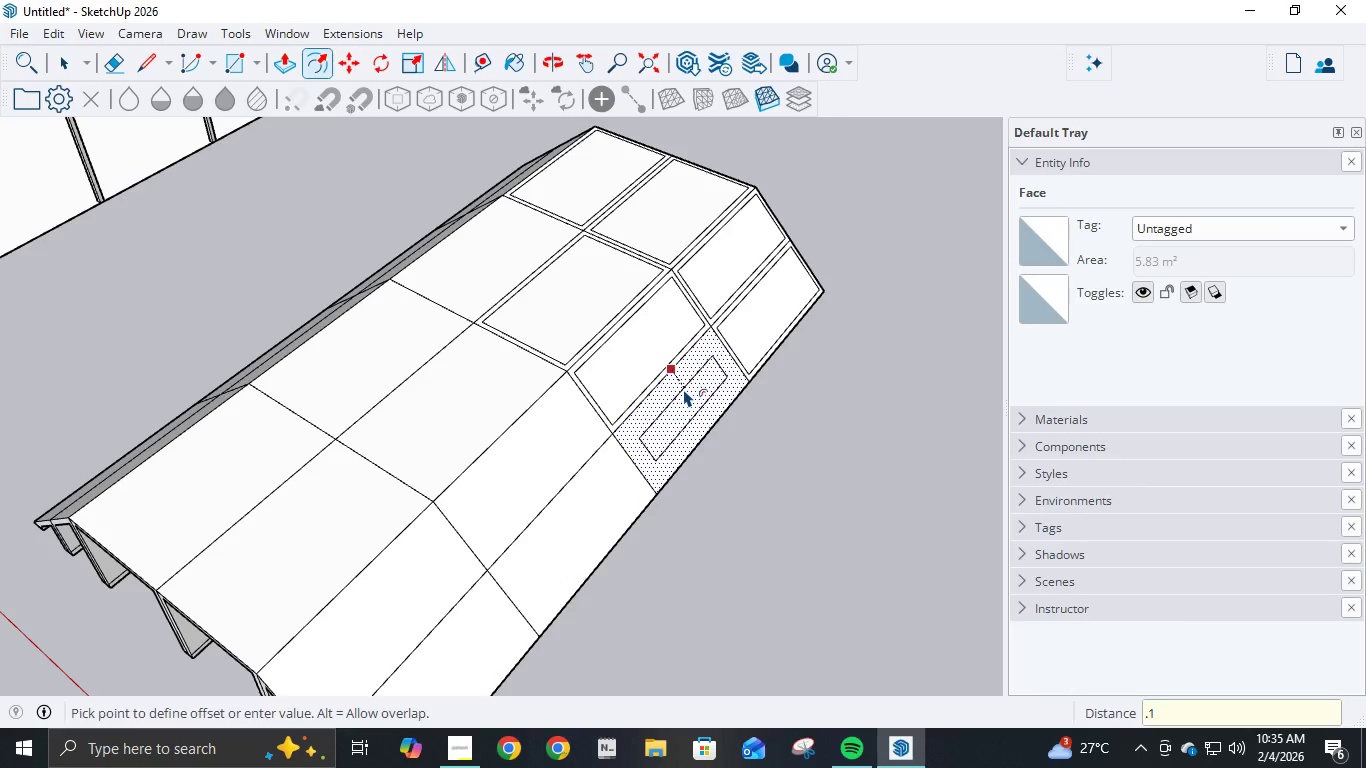 
key(Numpad2)
 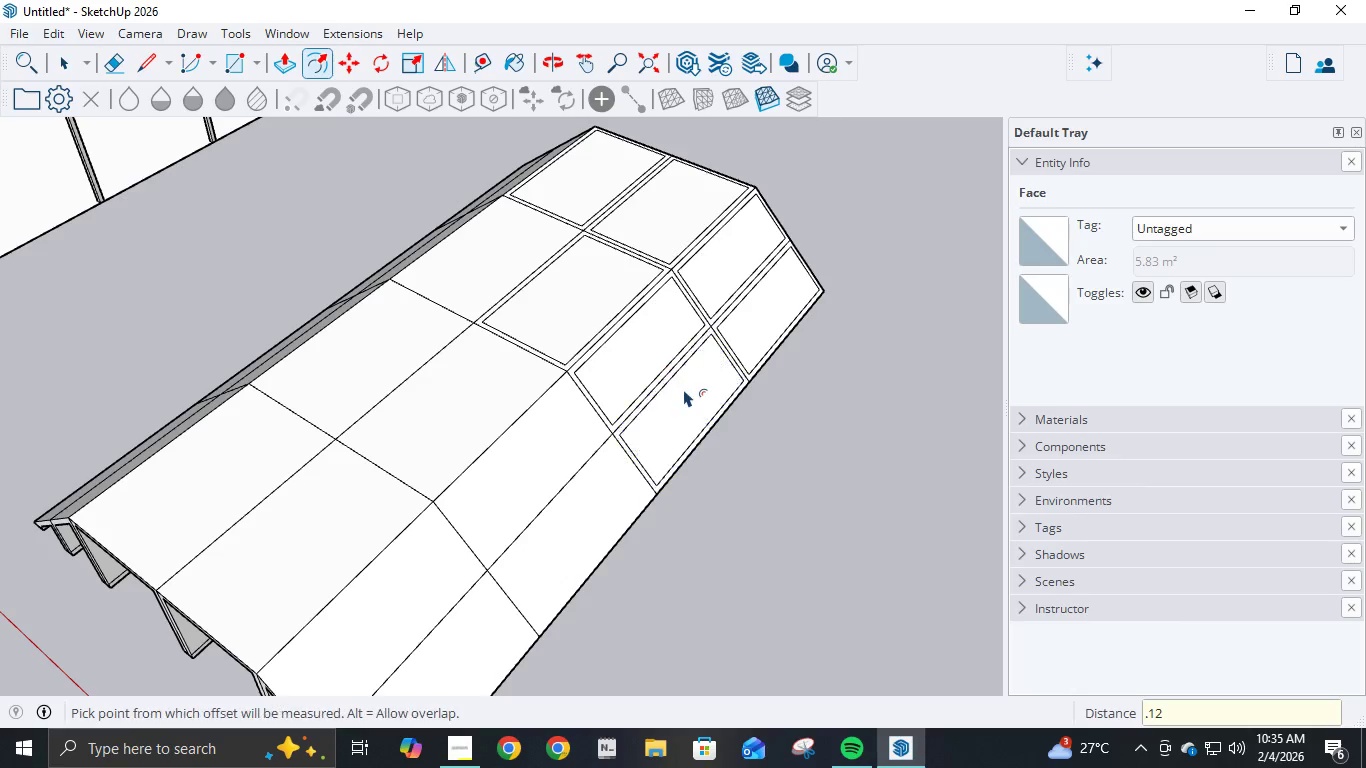 
key(NumpadEnter)
 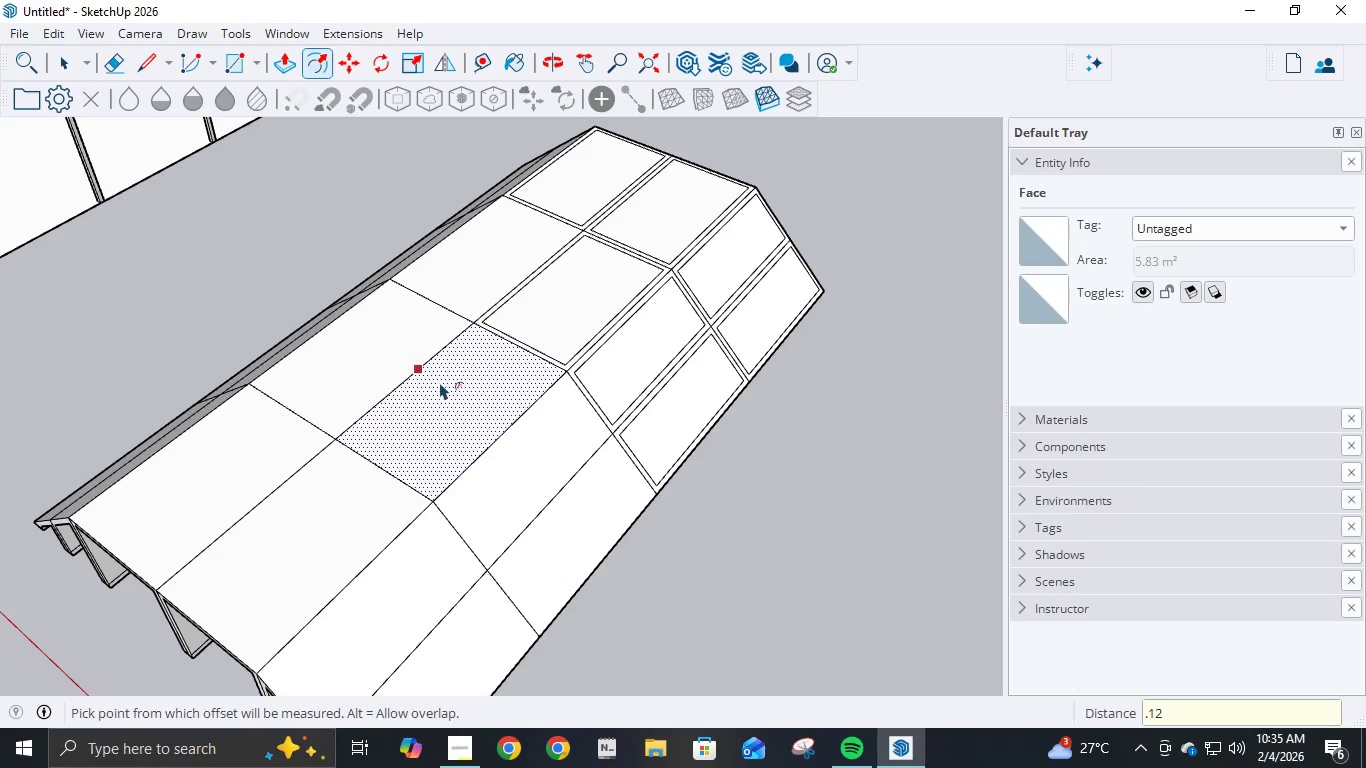 
left_click([431, 381])
 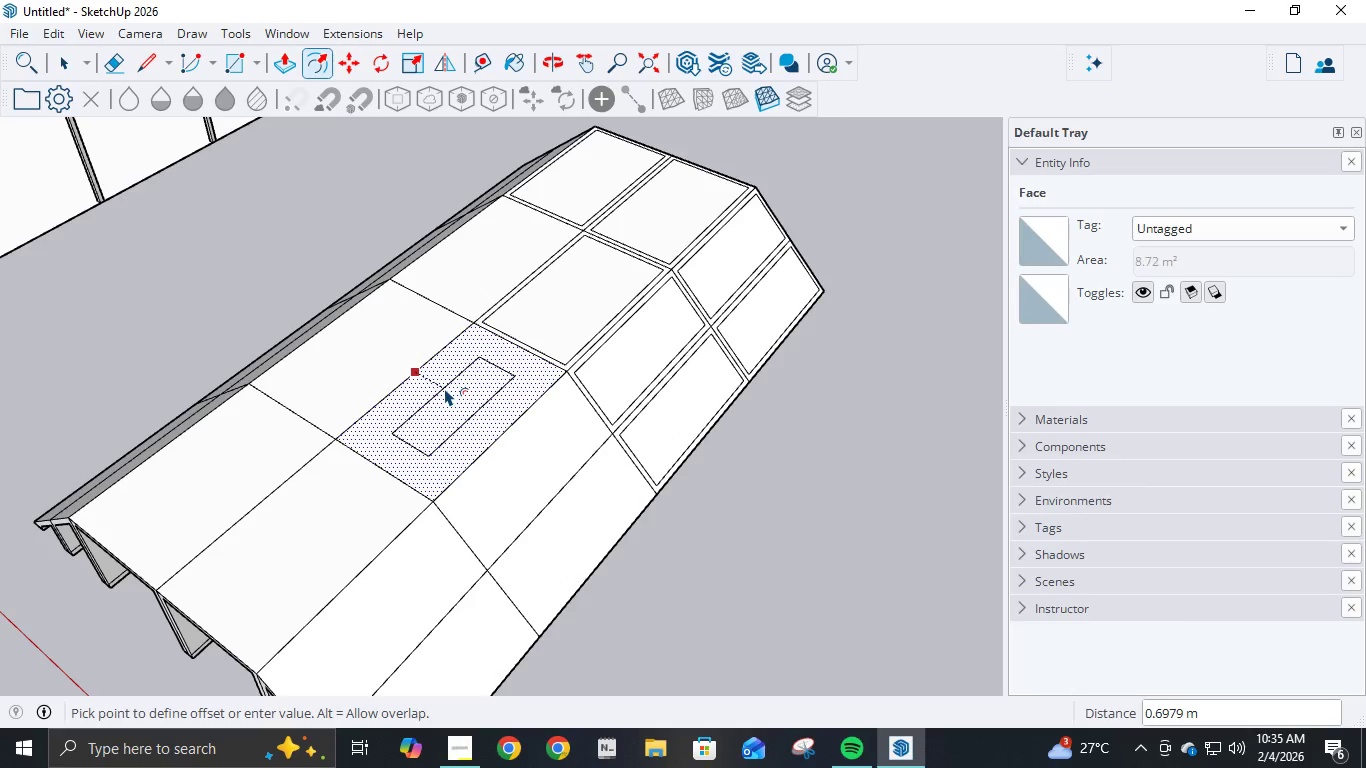 
key(NumpadDecimal)
 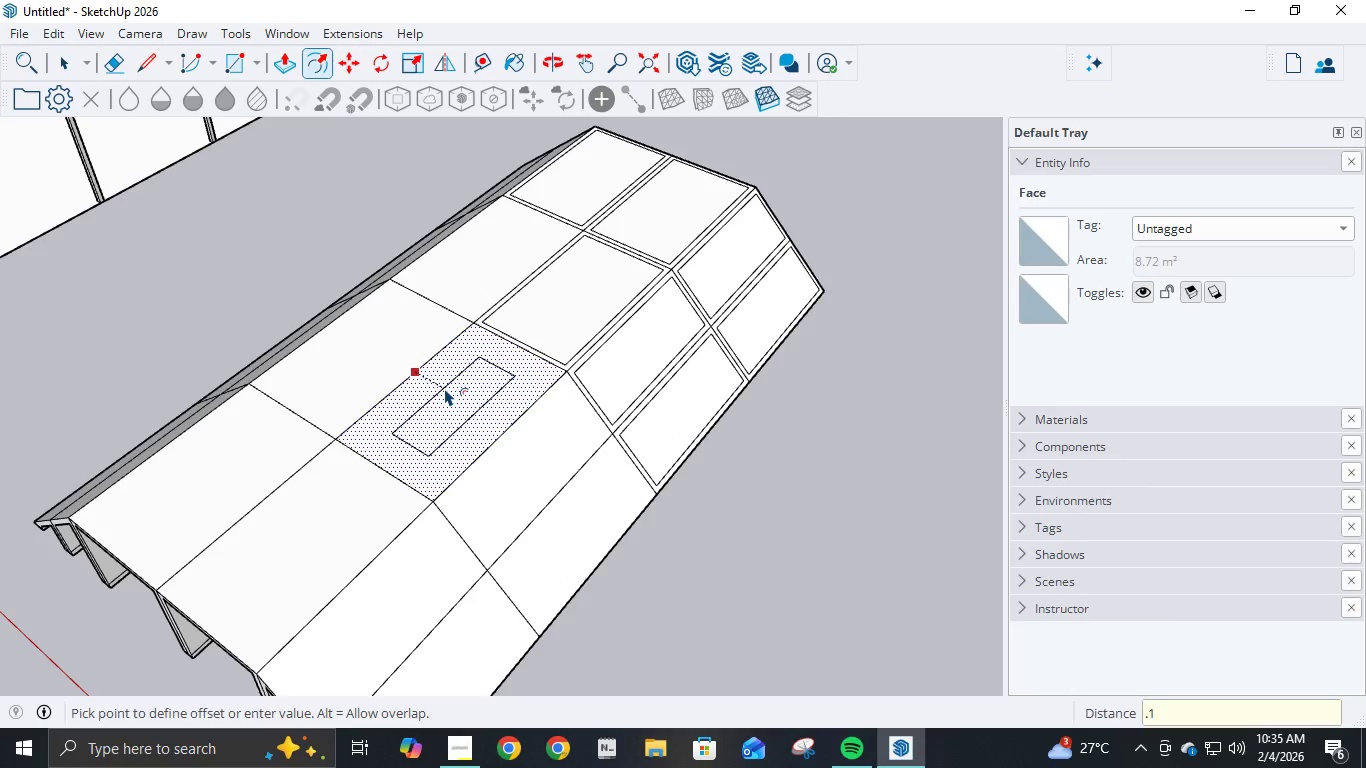 
key(Numpad1)
 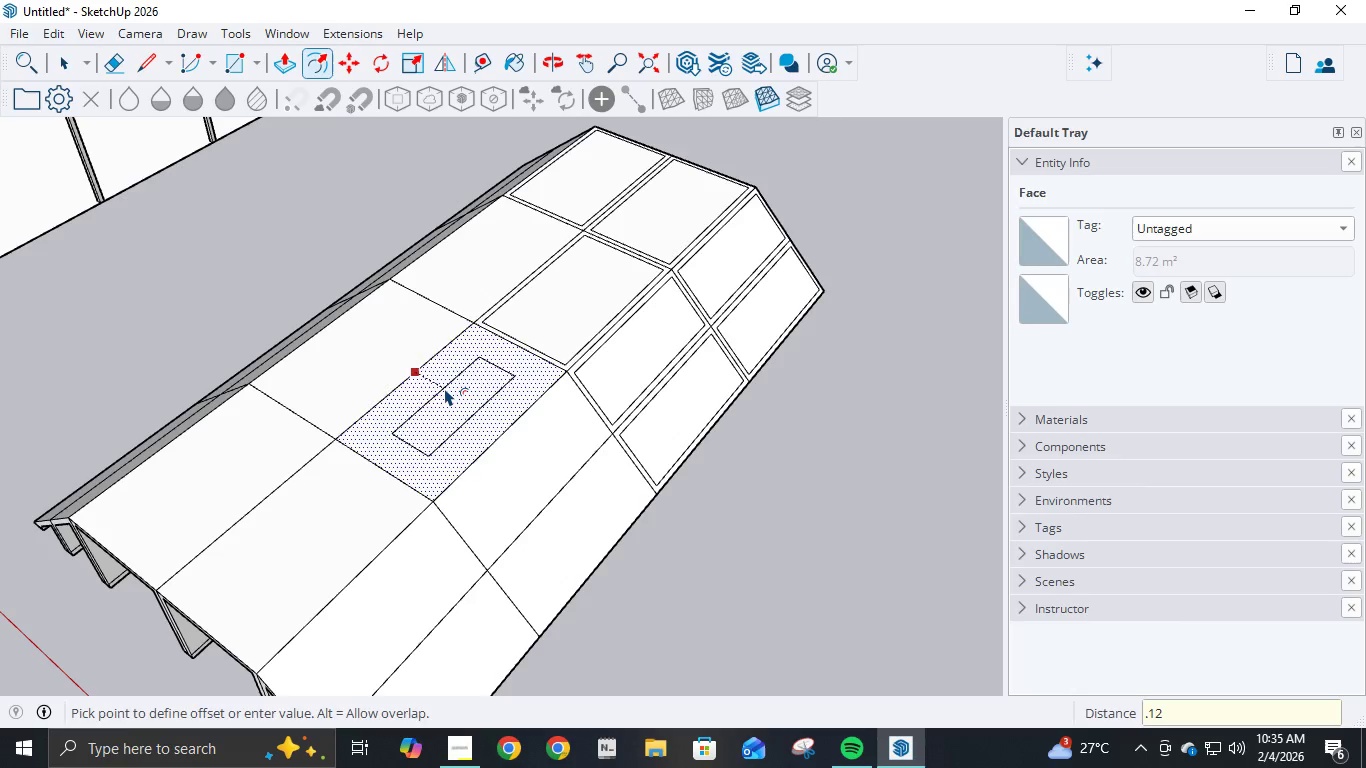 
key(Numpad2)
 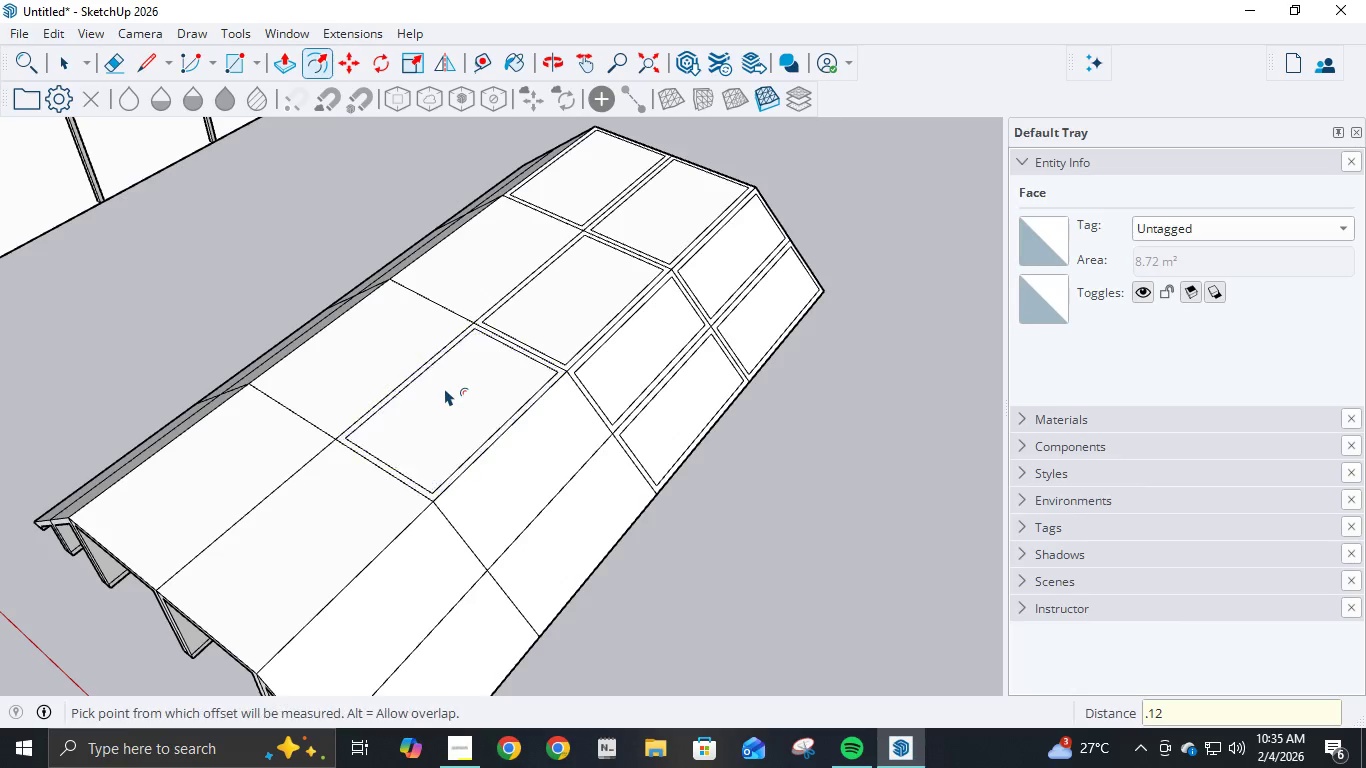 
key(NumpadEnter)
 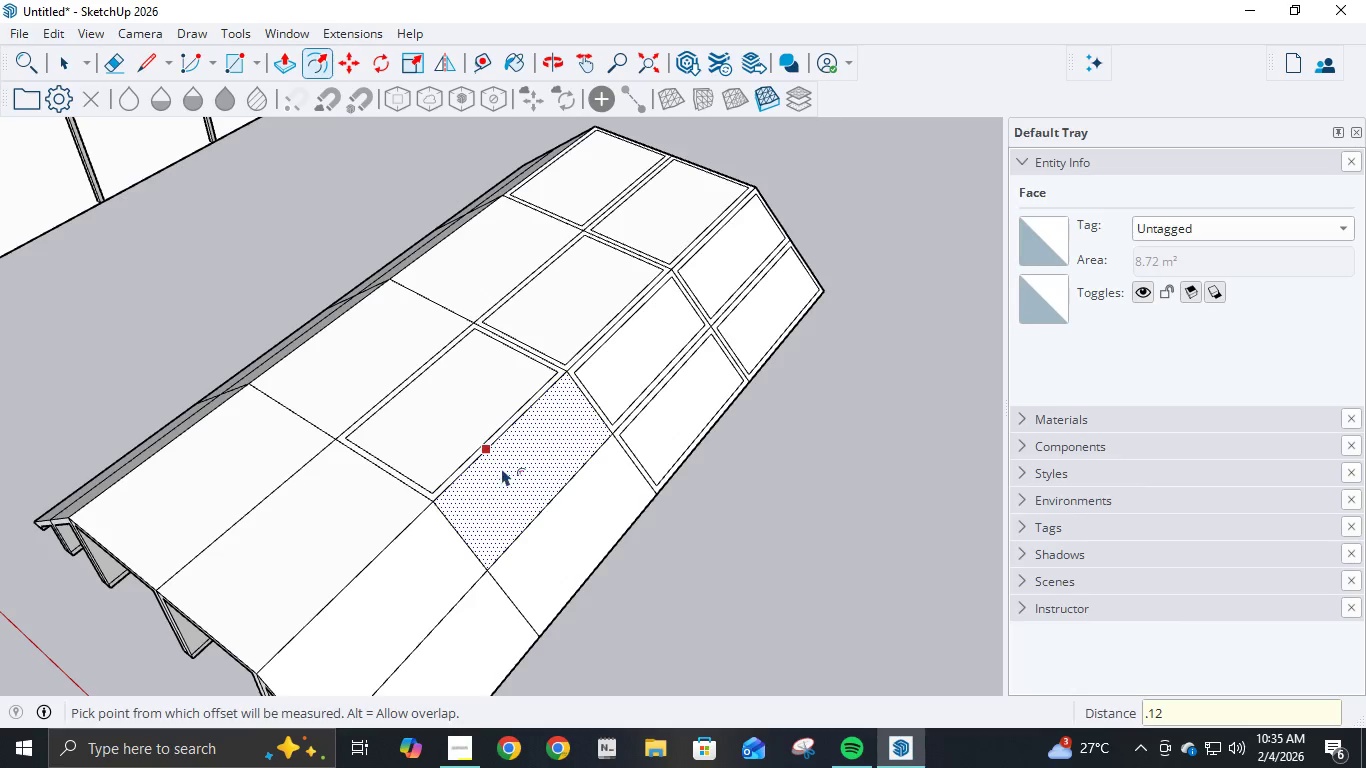 
left_click([499, 468])
 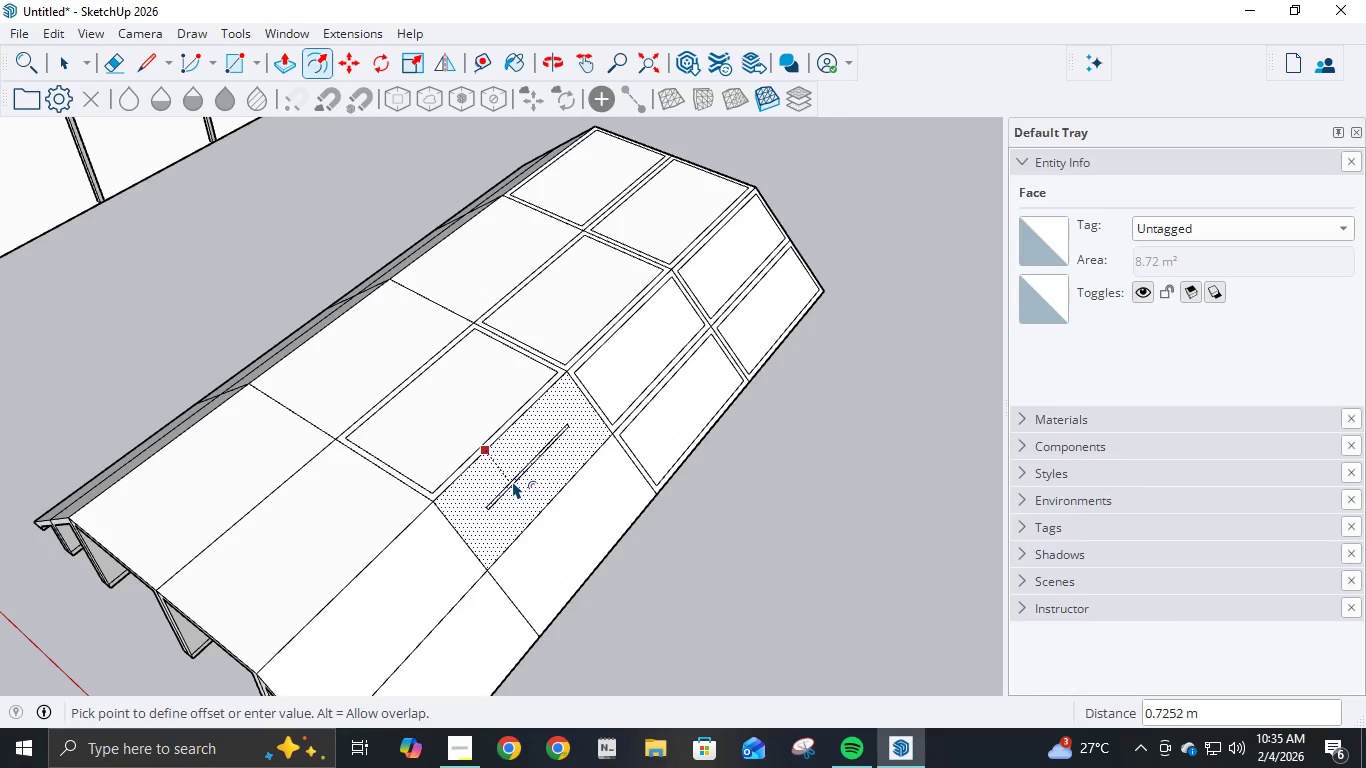 
key(NumpadDecimal)
 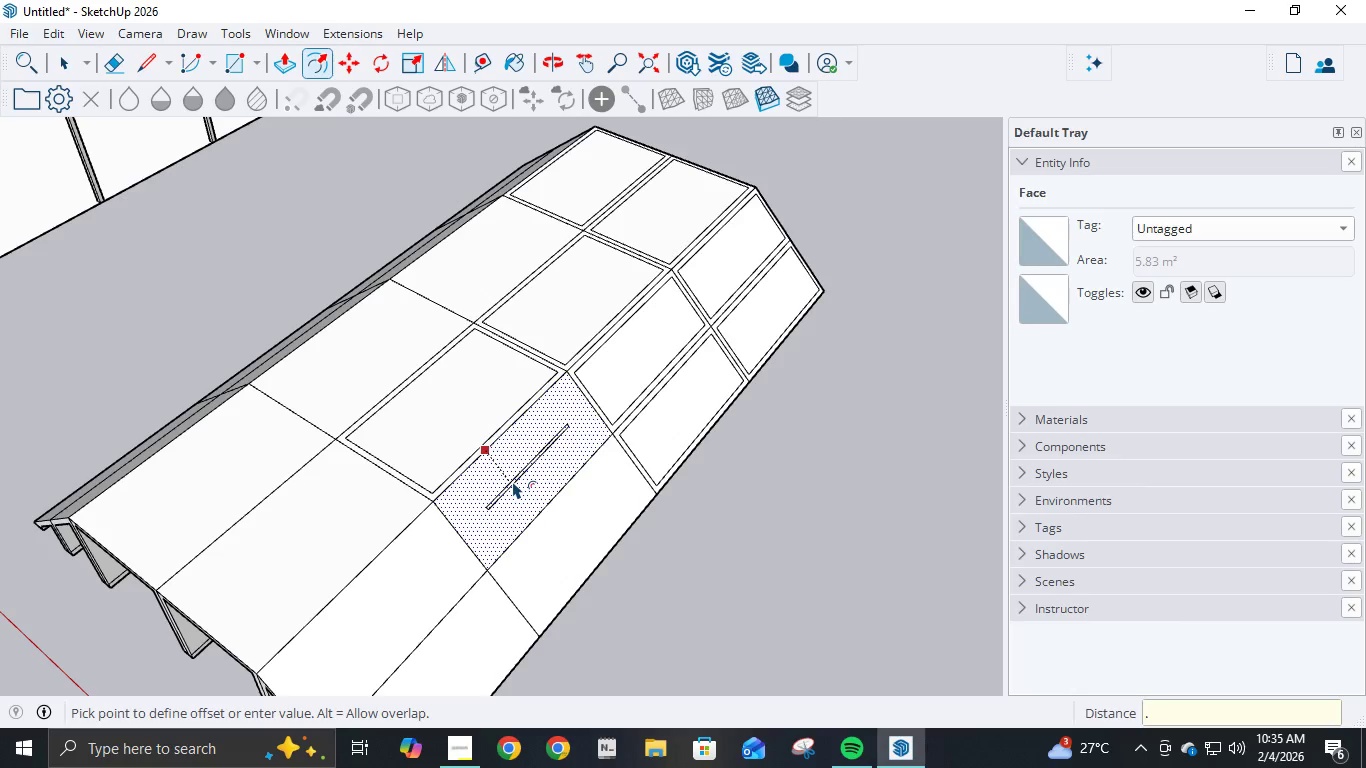 
key(Numpad1)
 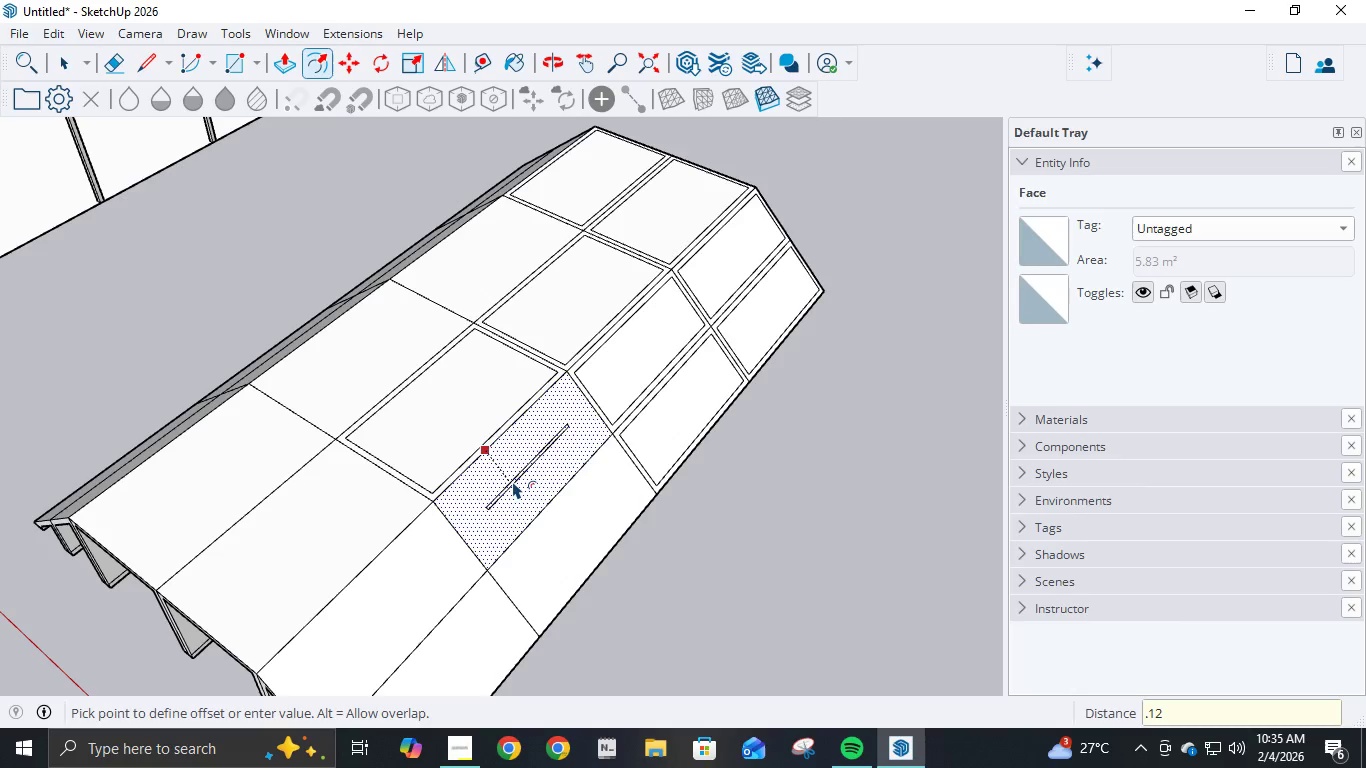 
key(Numpad2)
 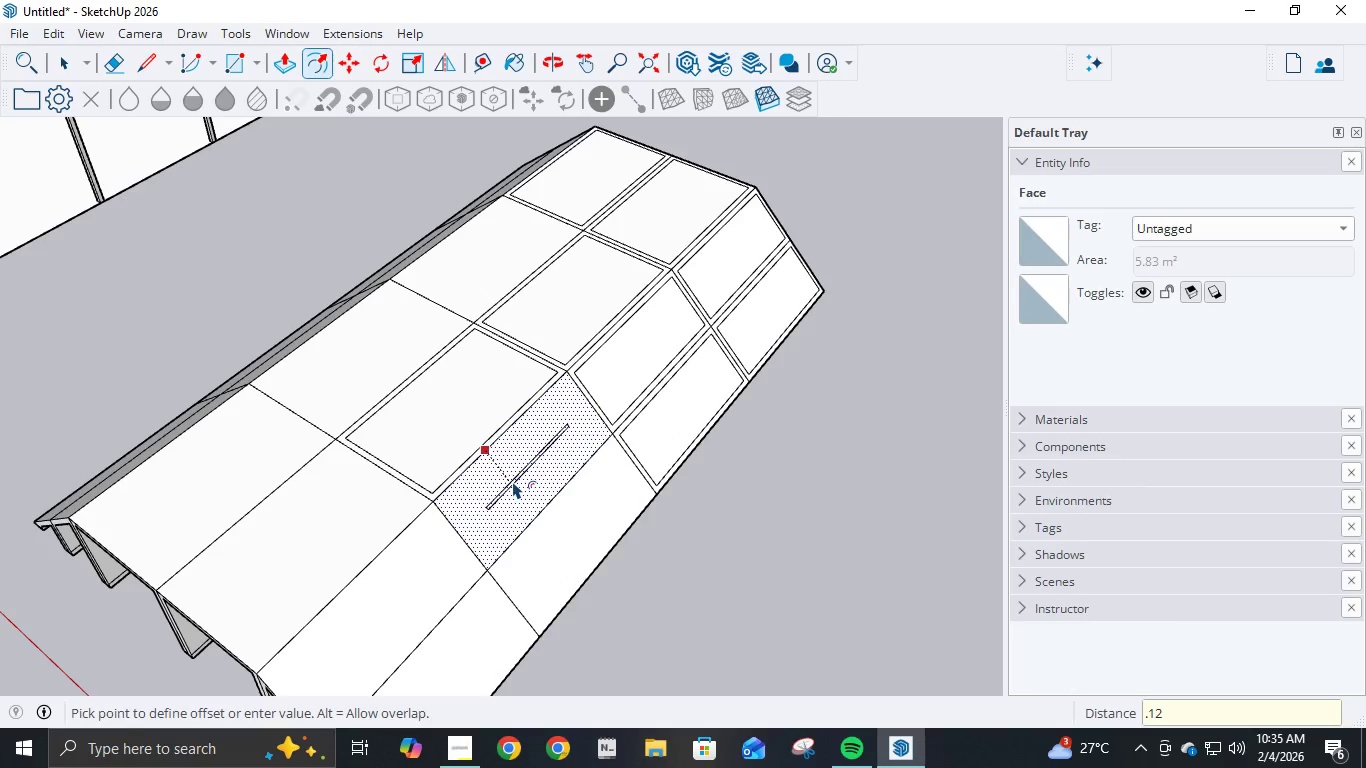 
key(NumpadEnter)
 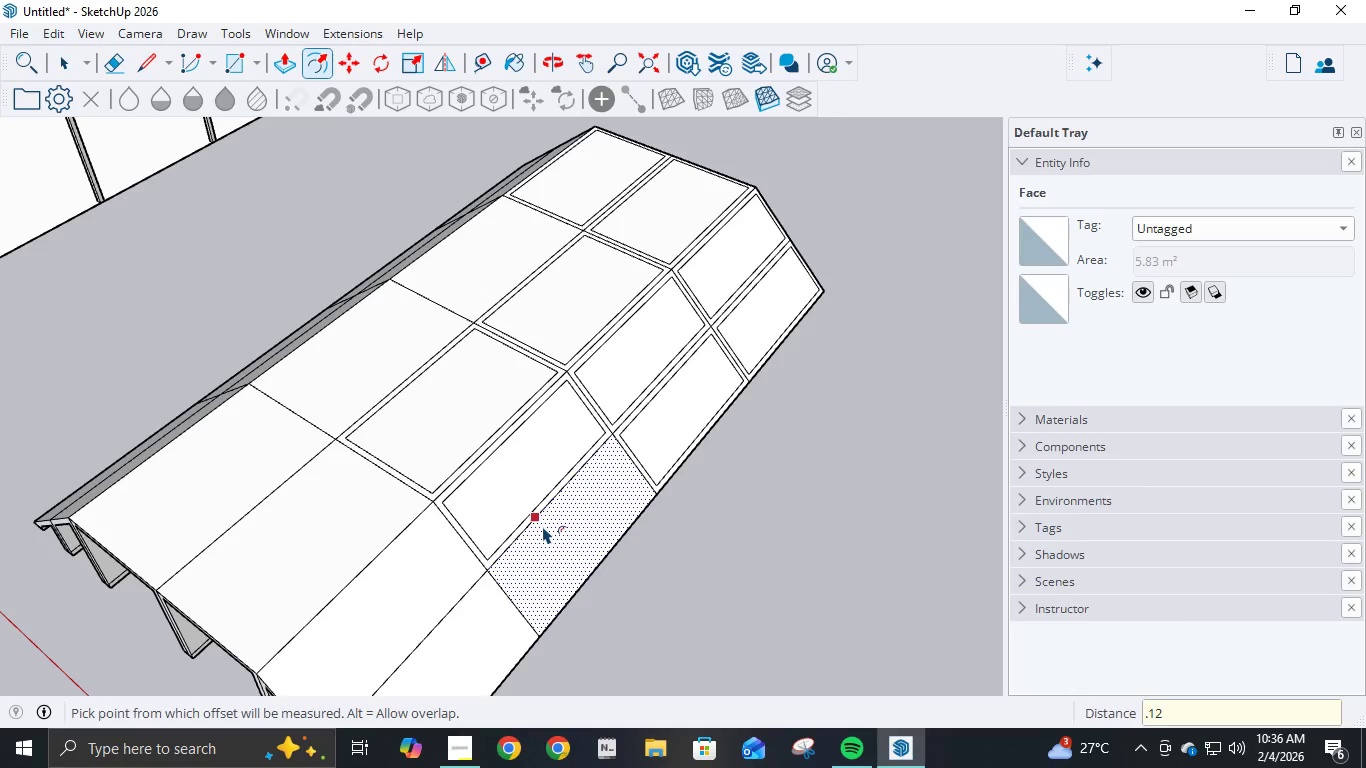 
left_click([544, 526])
 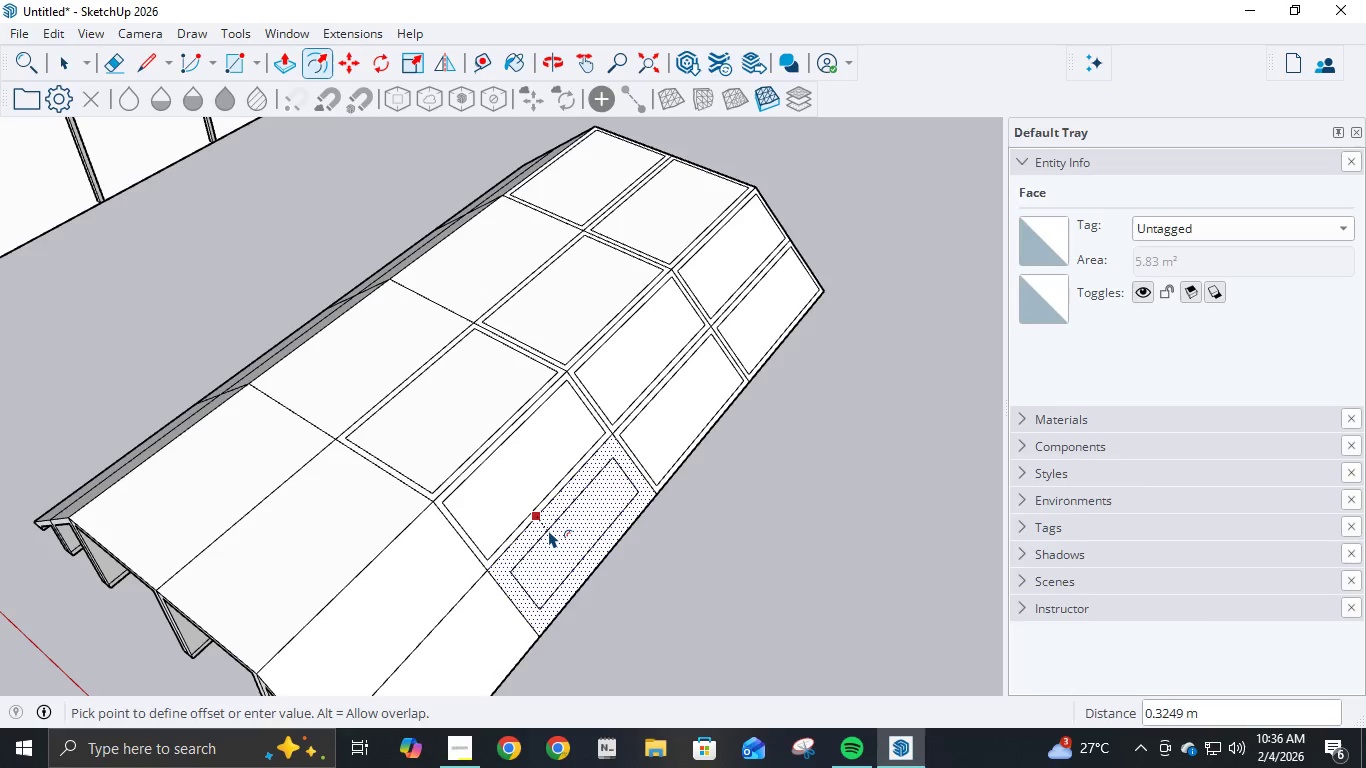 
key(NumpadDecimal)
 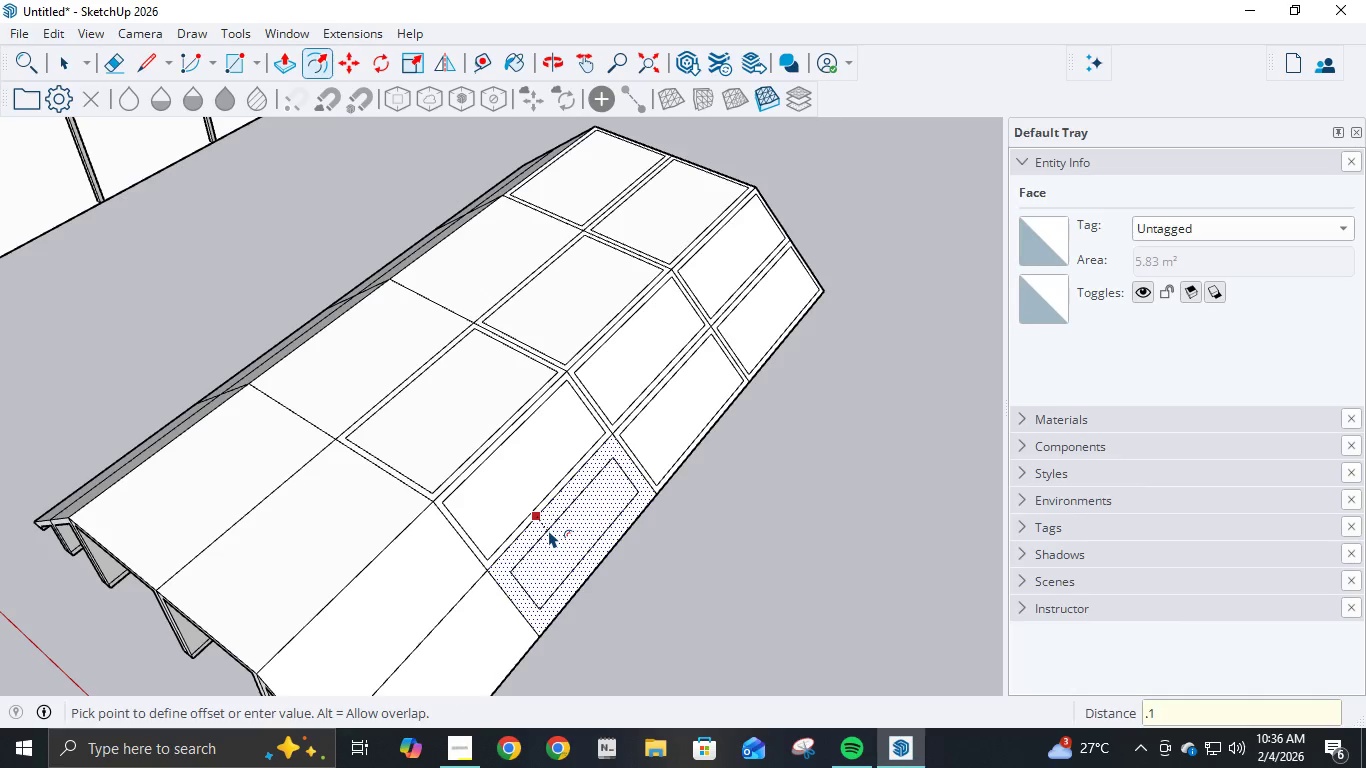 
key(Numpad1)
 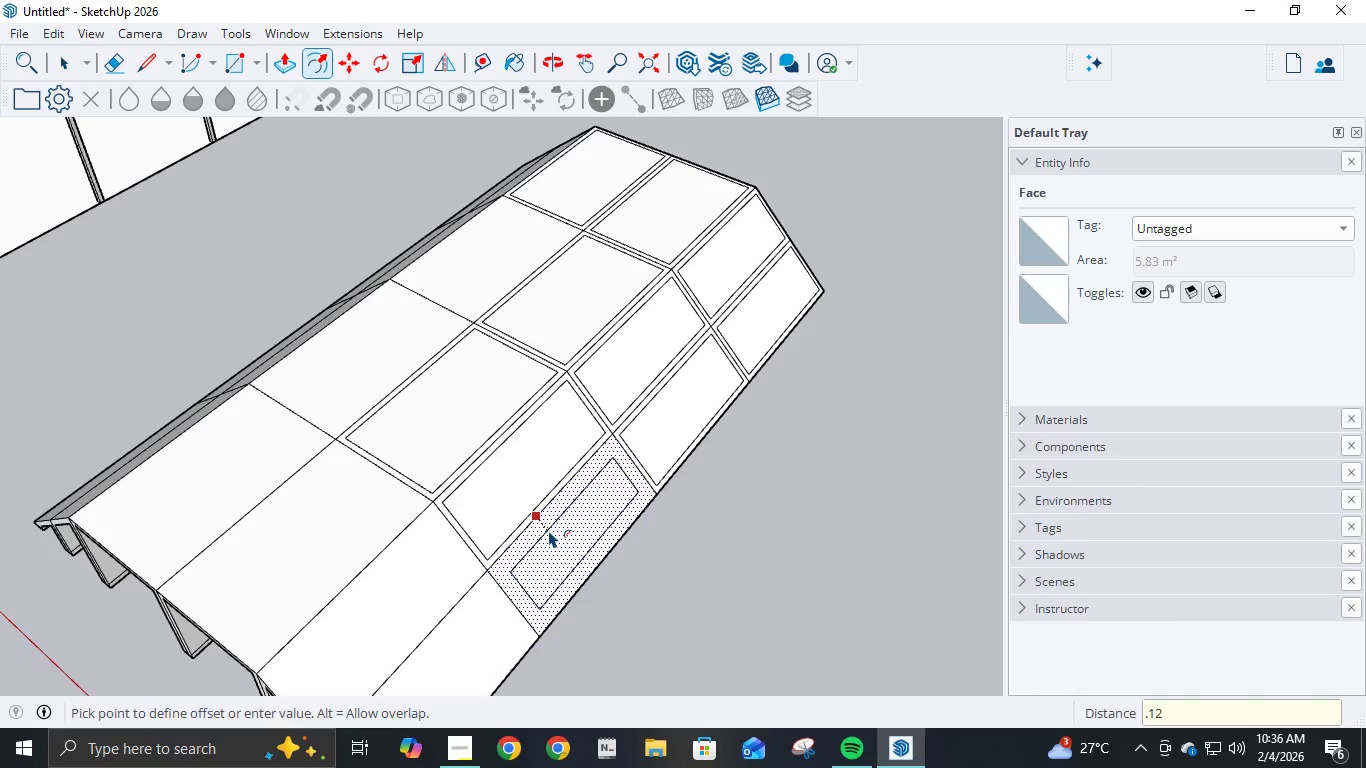 
key(Numpad2)
 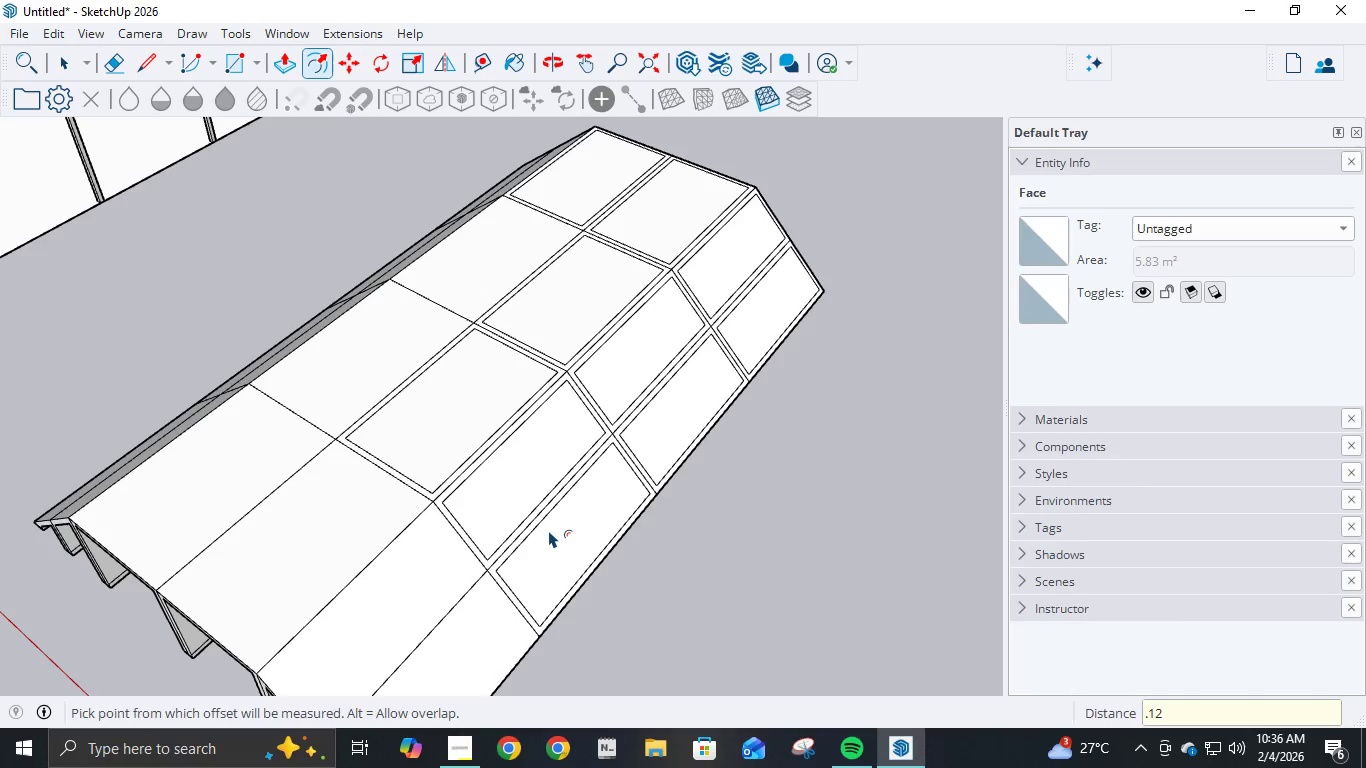 
key(NumpadEnter)
 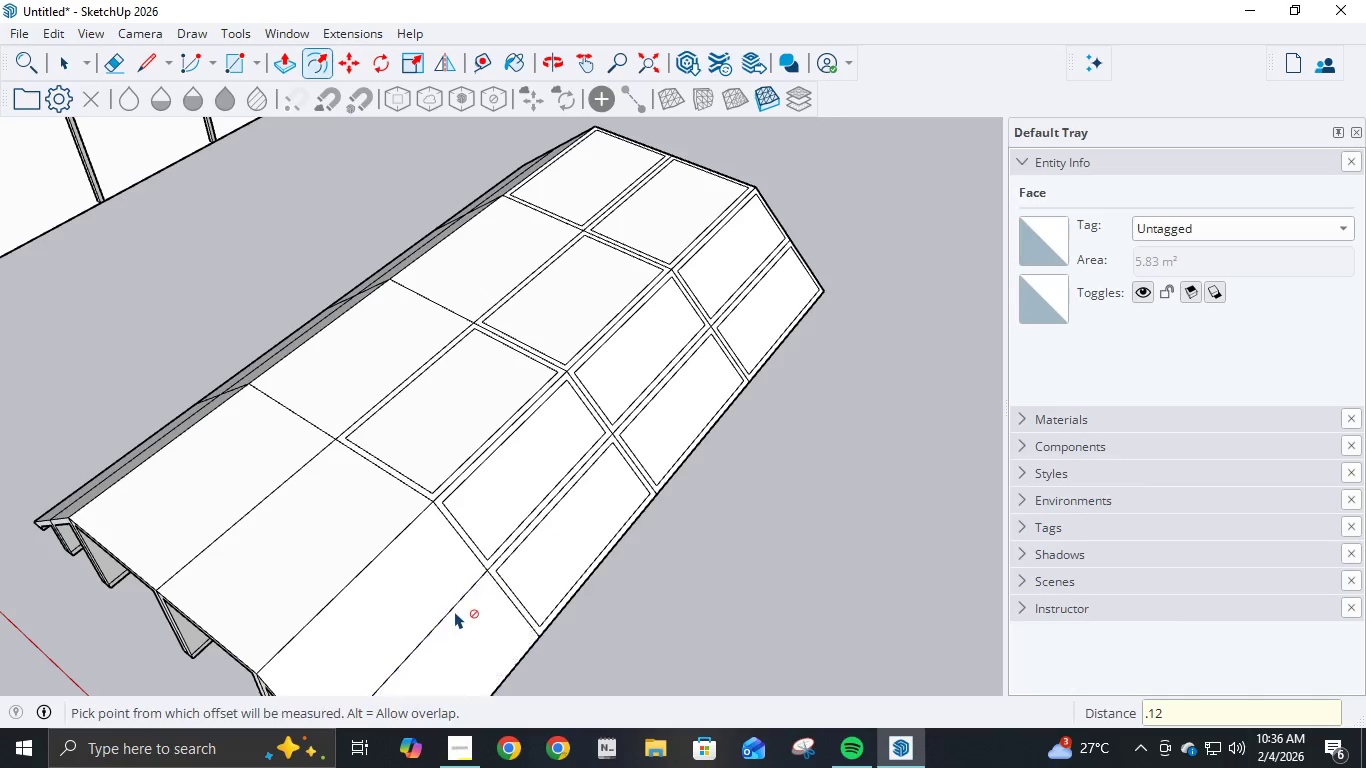 
left_click([452, 611])
 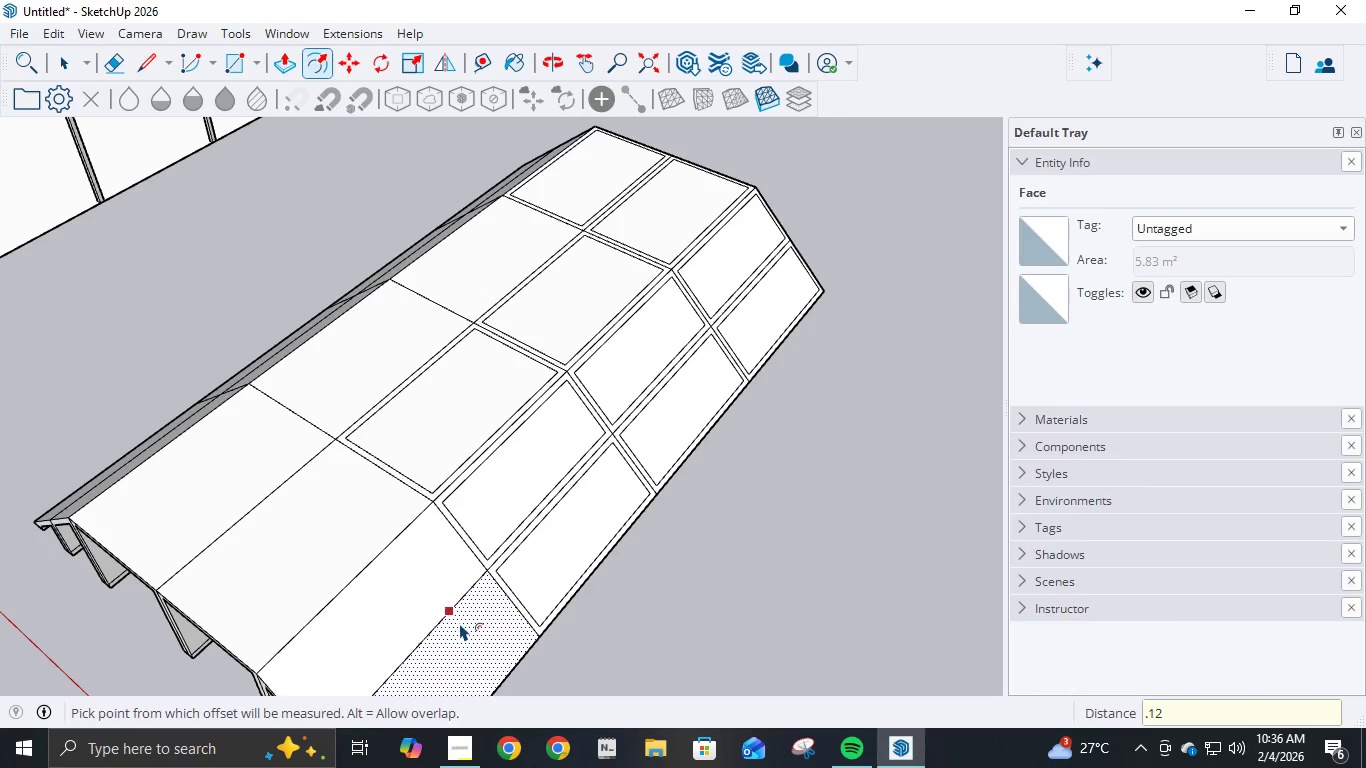 
left_click([460, 623])
 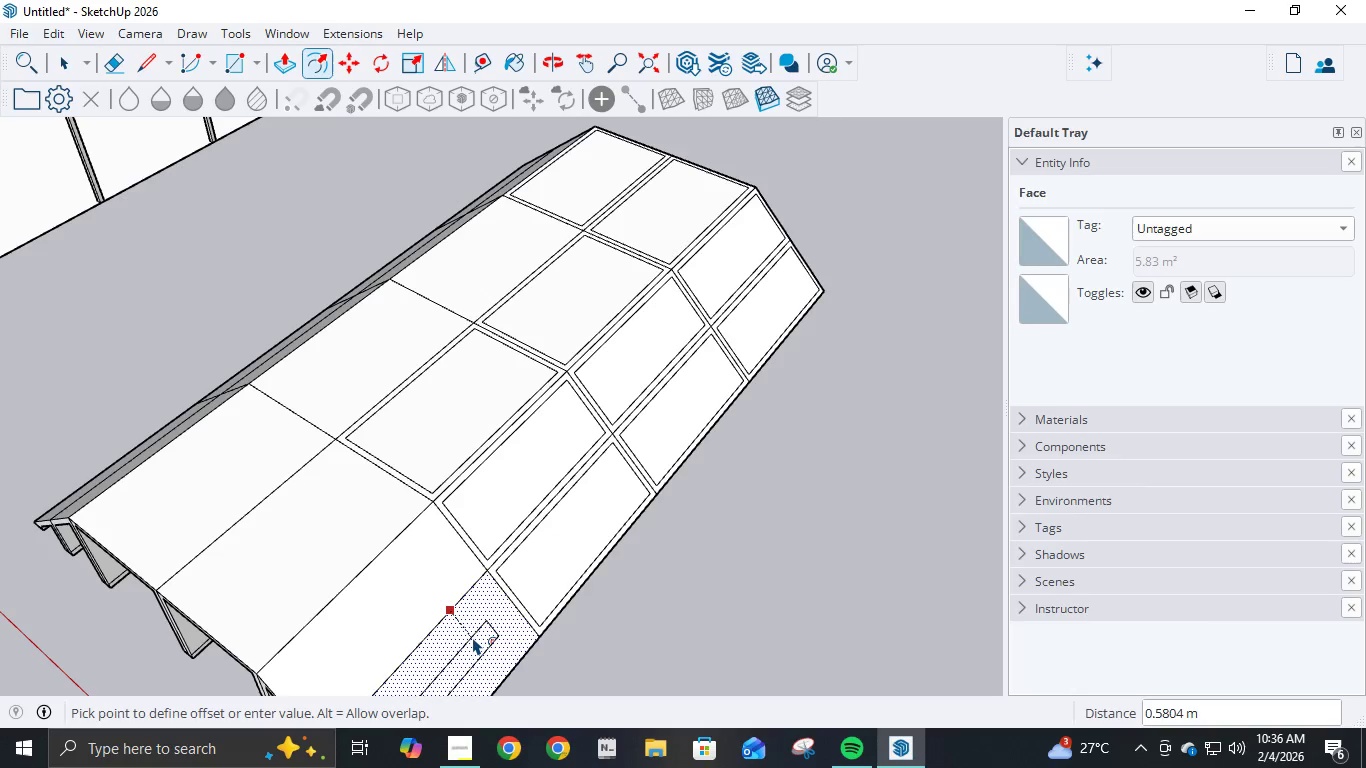 
key(NumpadDecimal)
 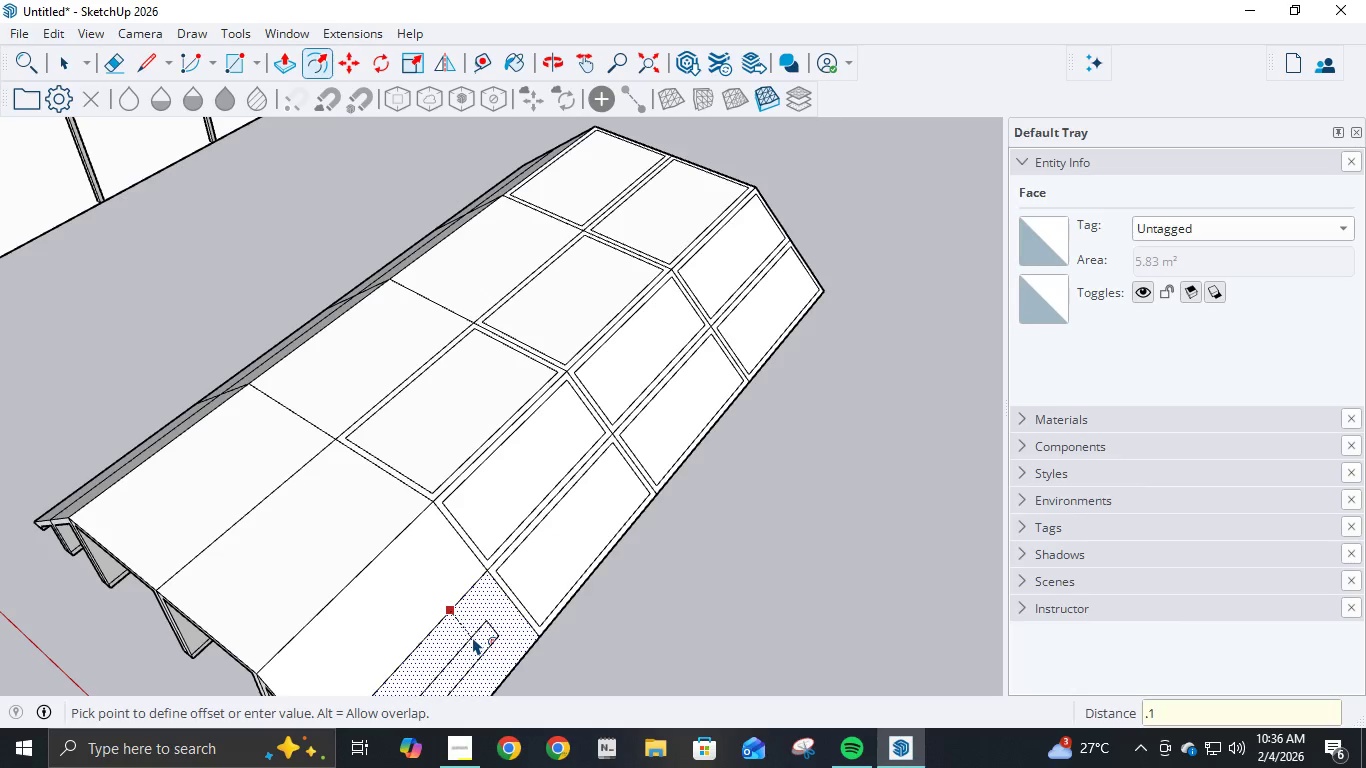 
key(Numpad1)
 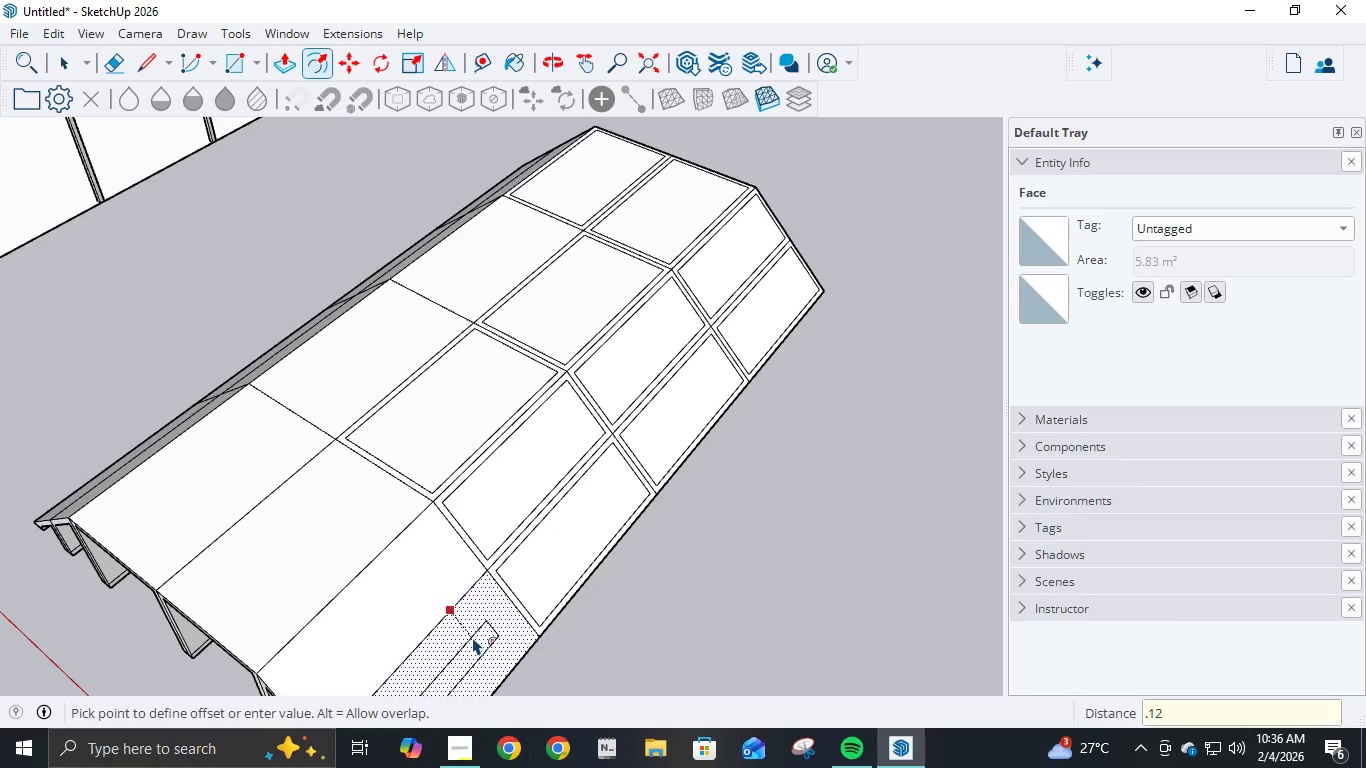 
key(Numpad2)
 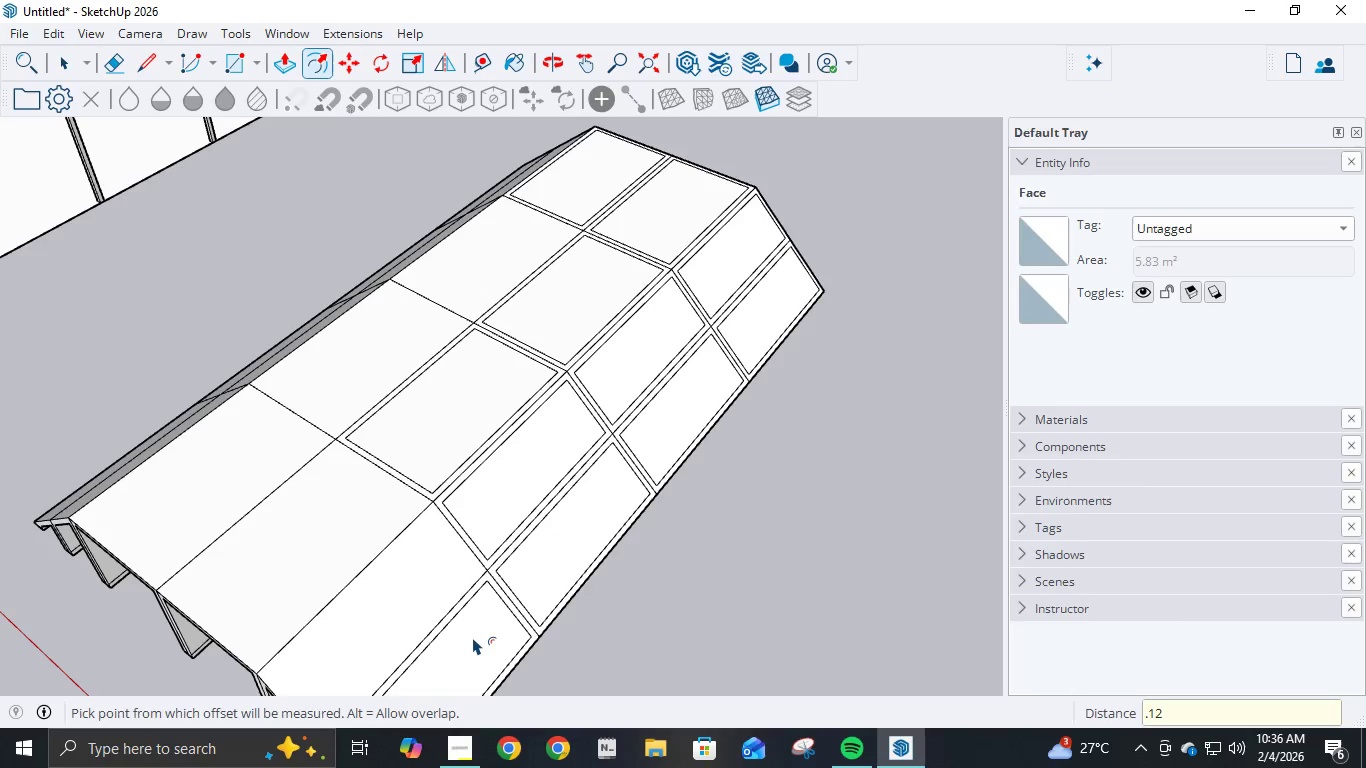 
key(NumpadEnter)
 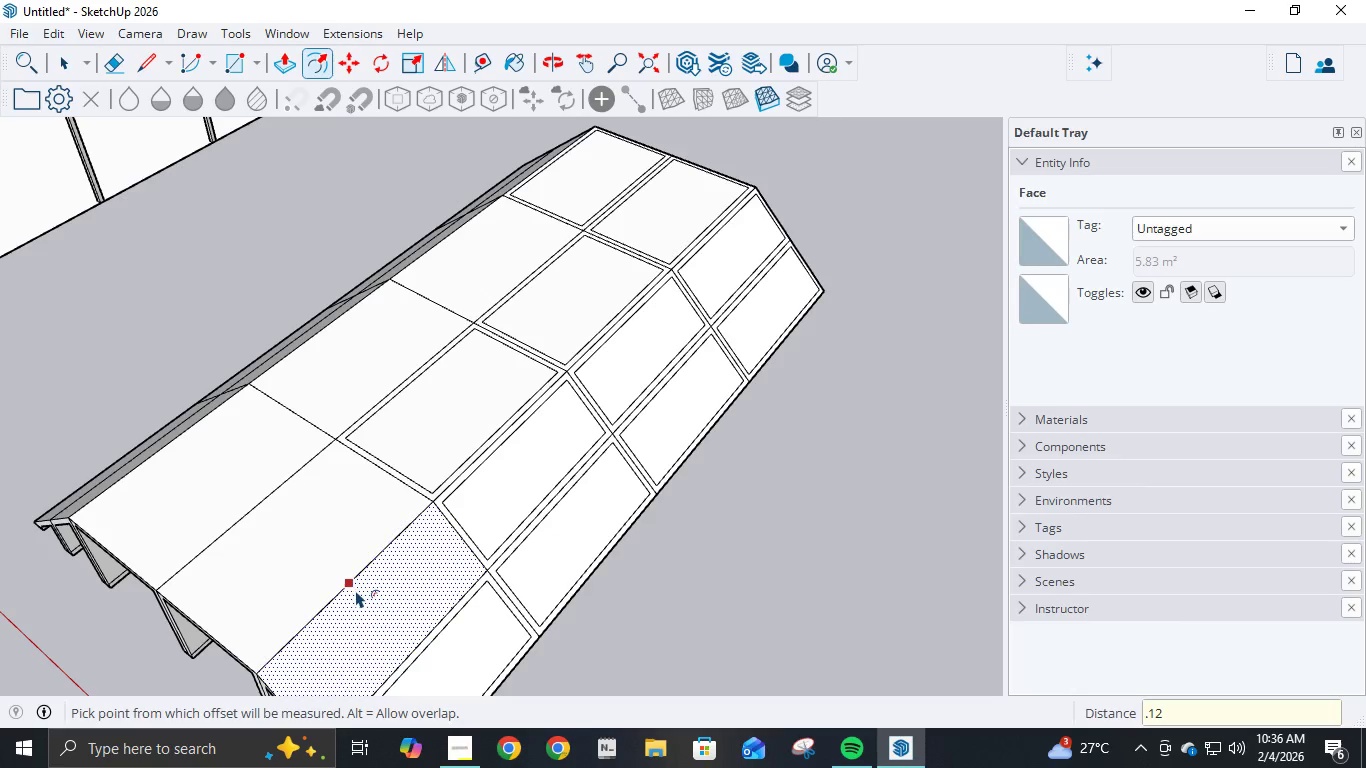 
left_click([356, 590])
 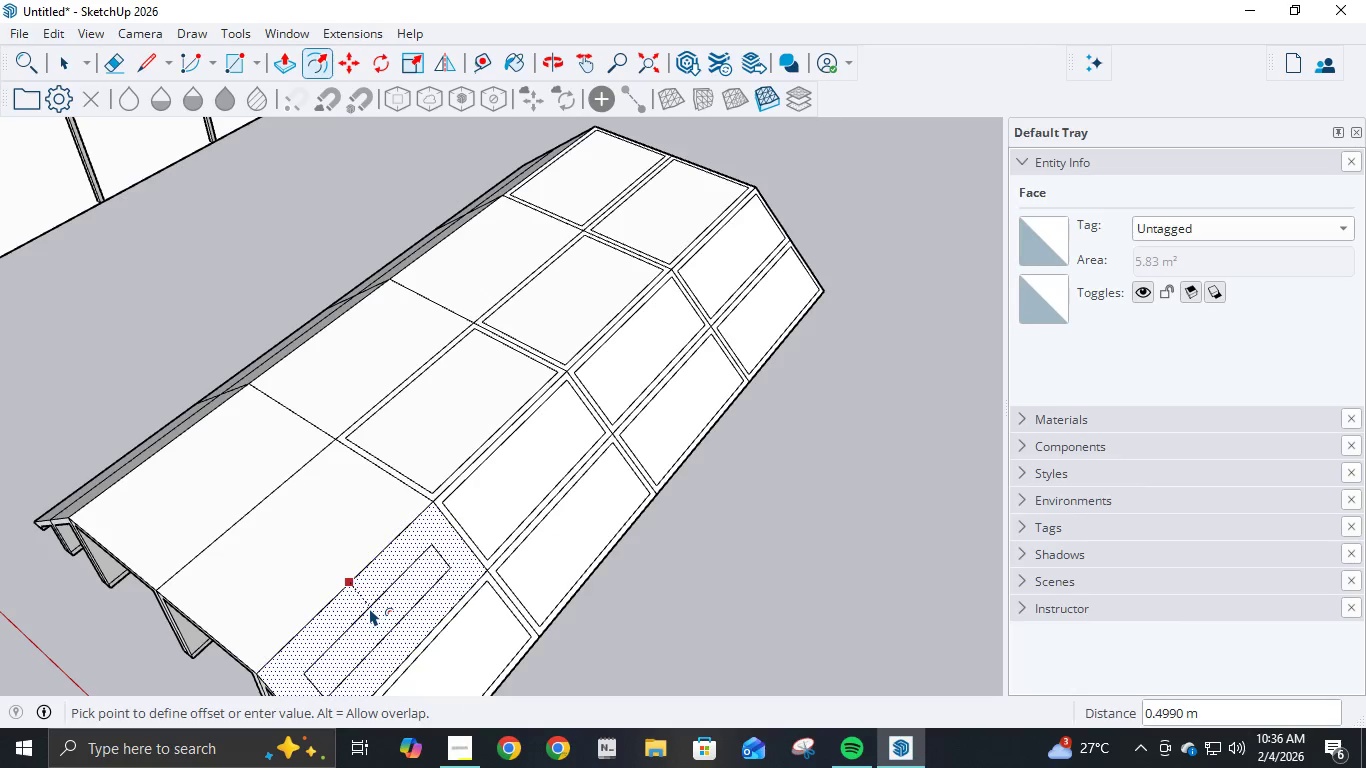 
key(NumpadDecimal)
 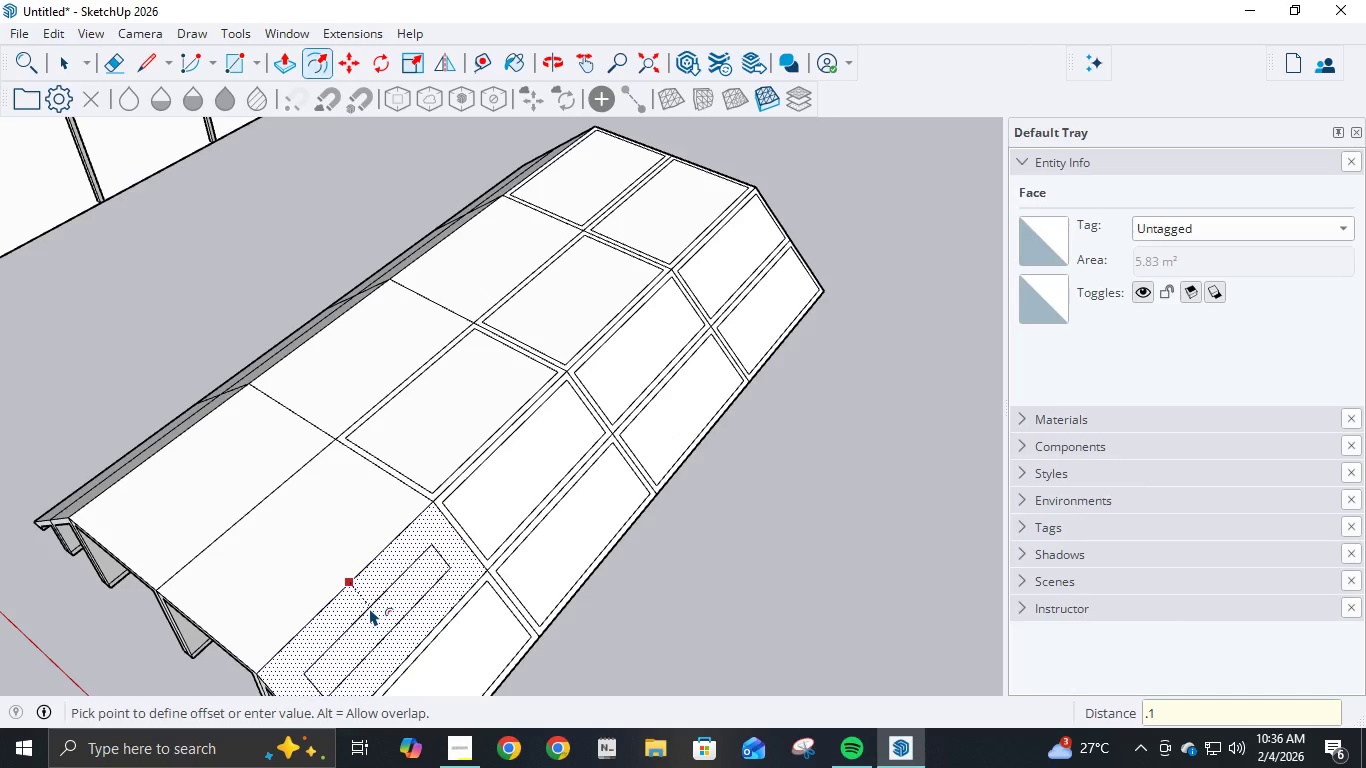 
key(Numpad1)
 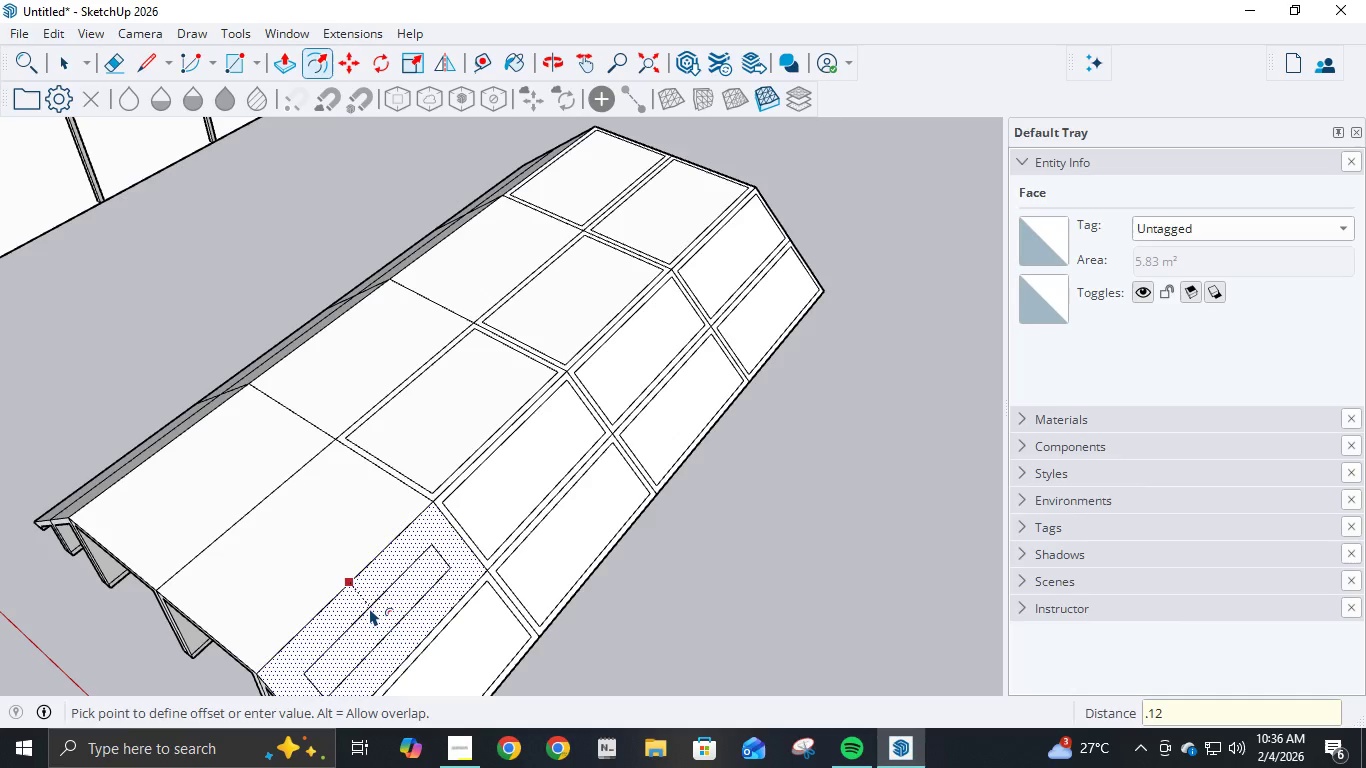 
key(Numpad2)
 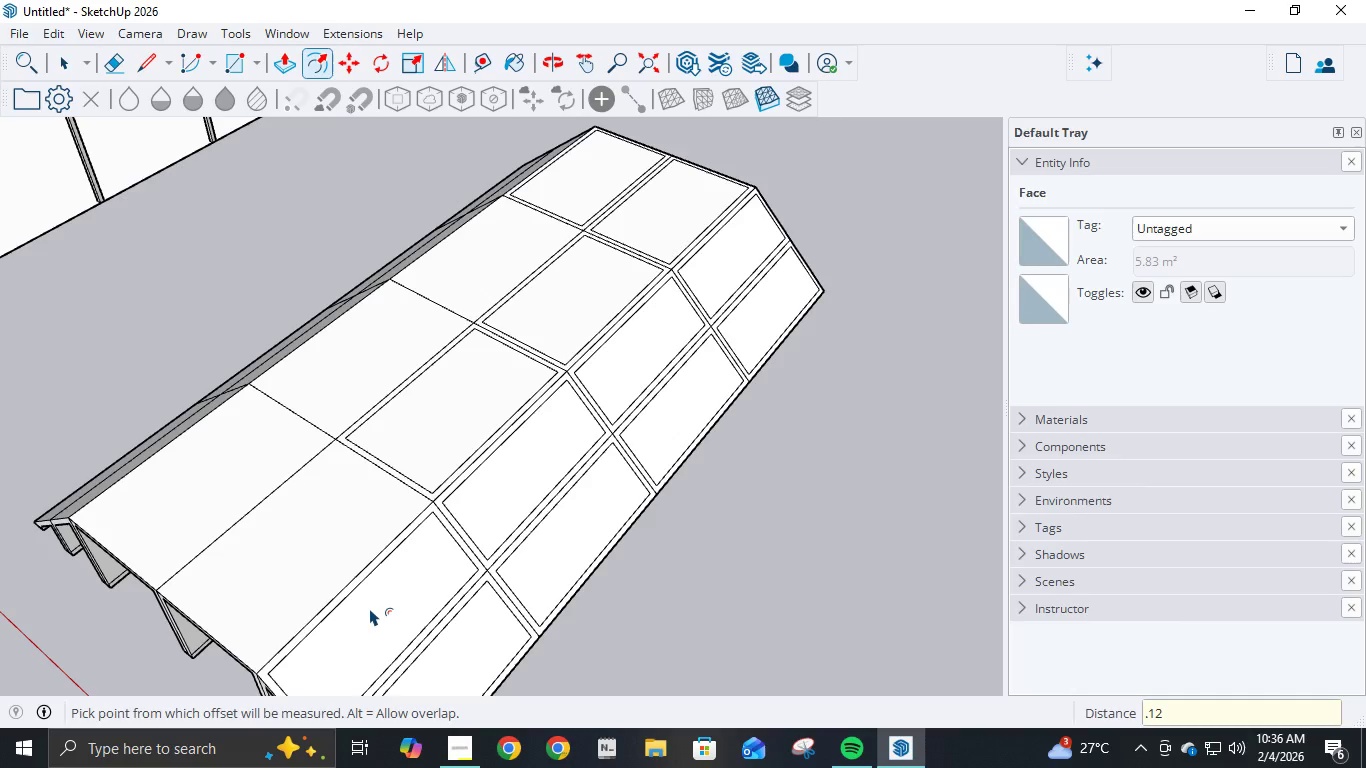 
key(NumpadEnter)
 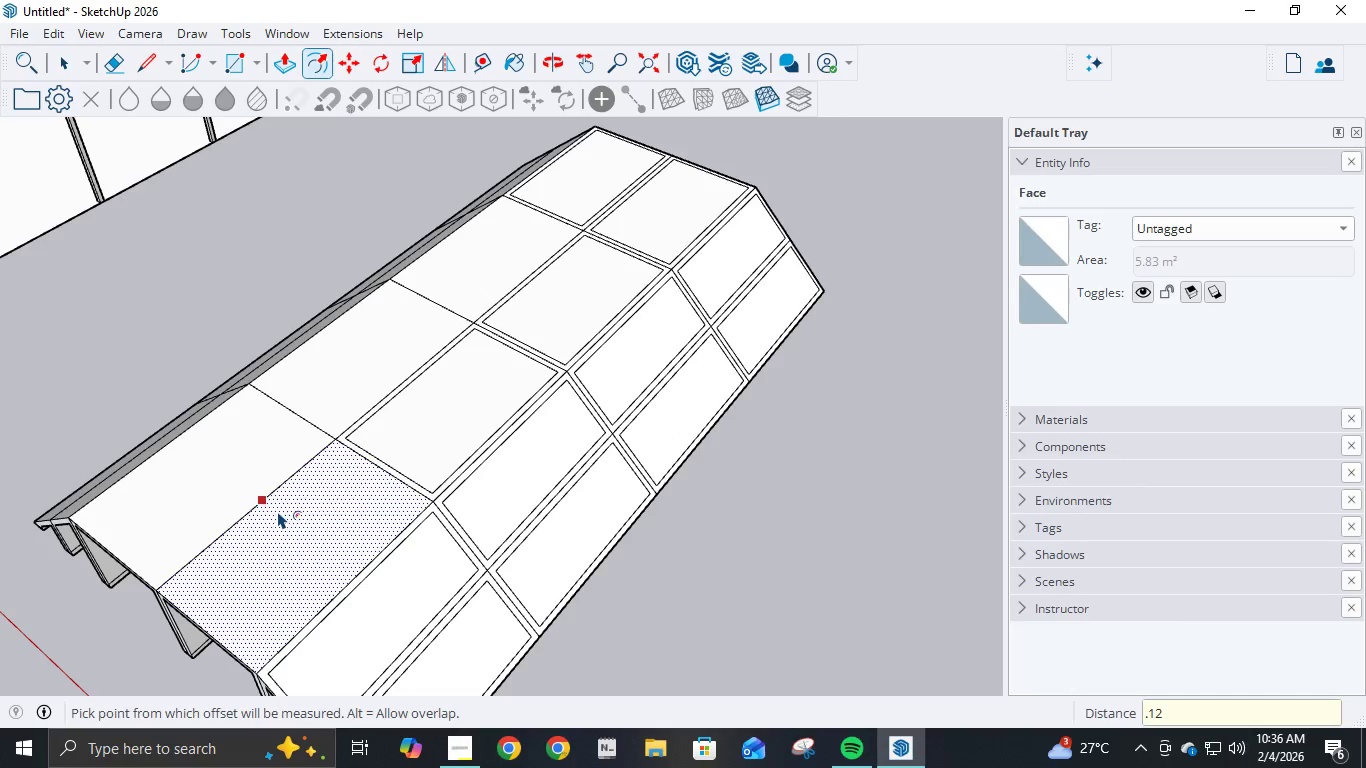 
left_click([277, 511])
 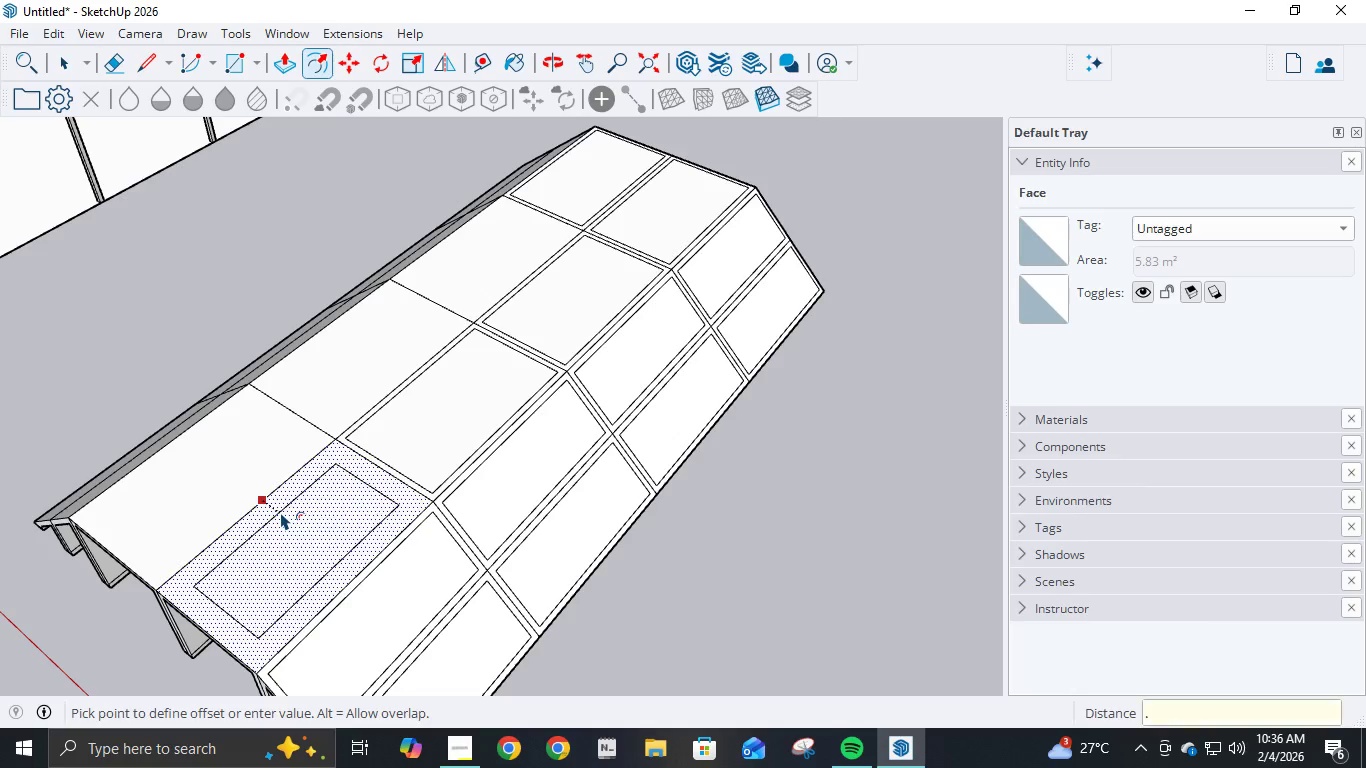 
key(NumpadDecimal)
 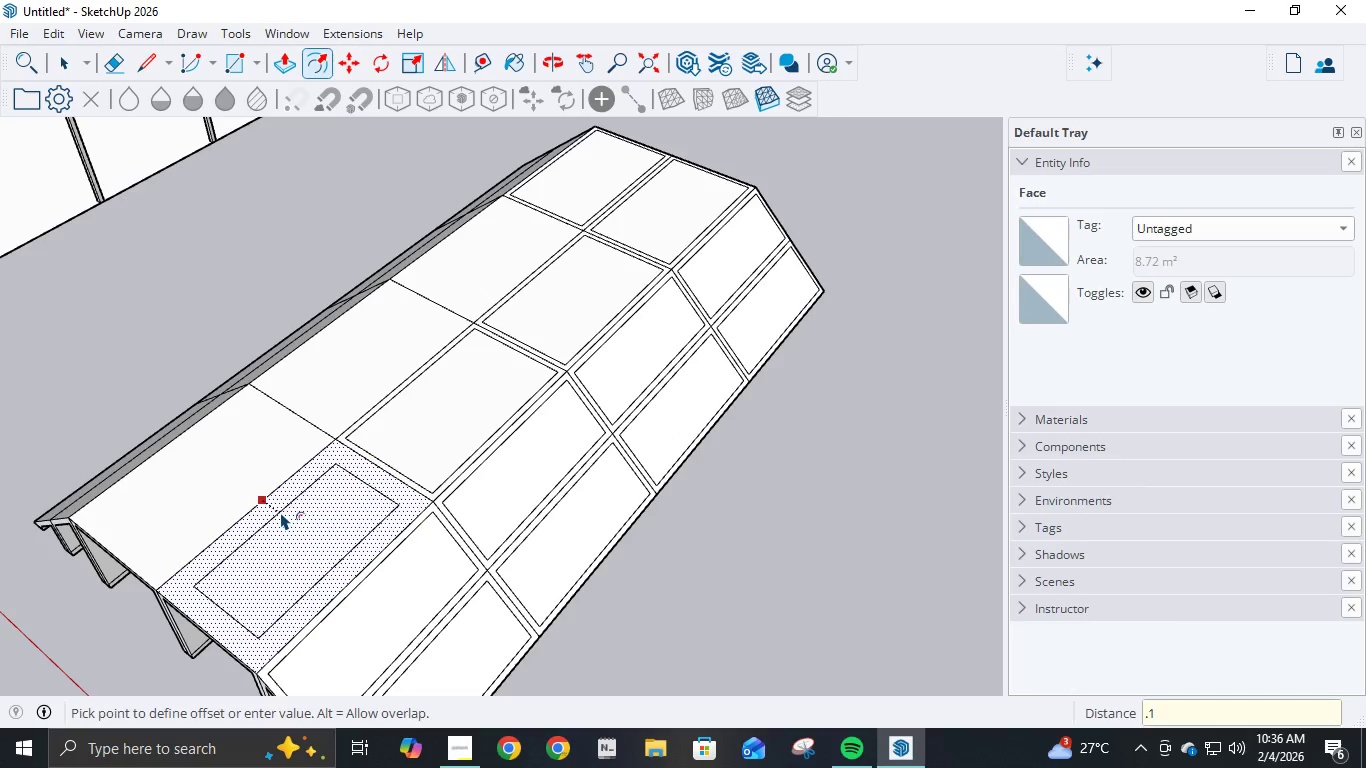 
key(Numpad1)
 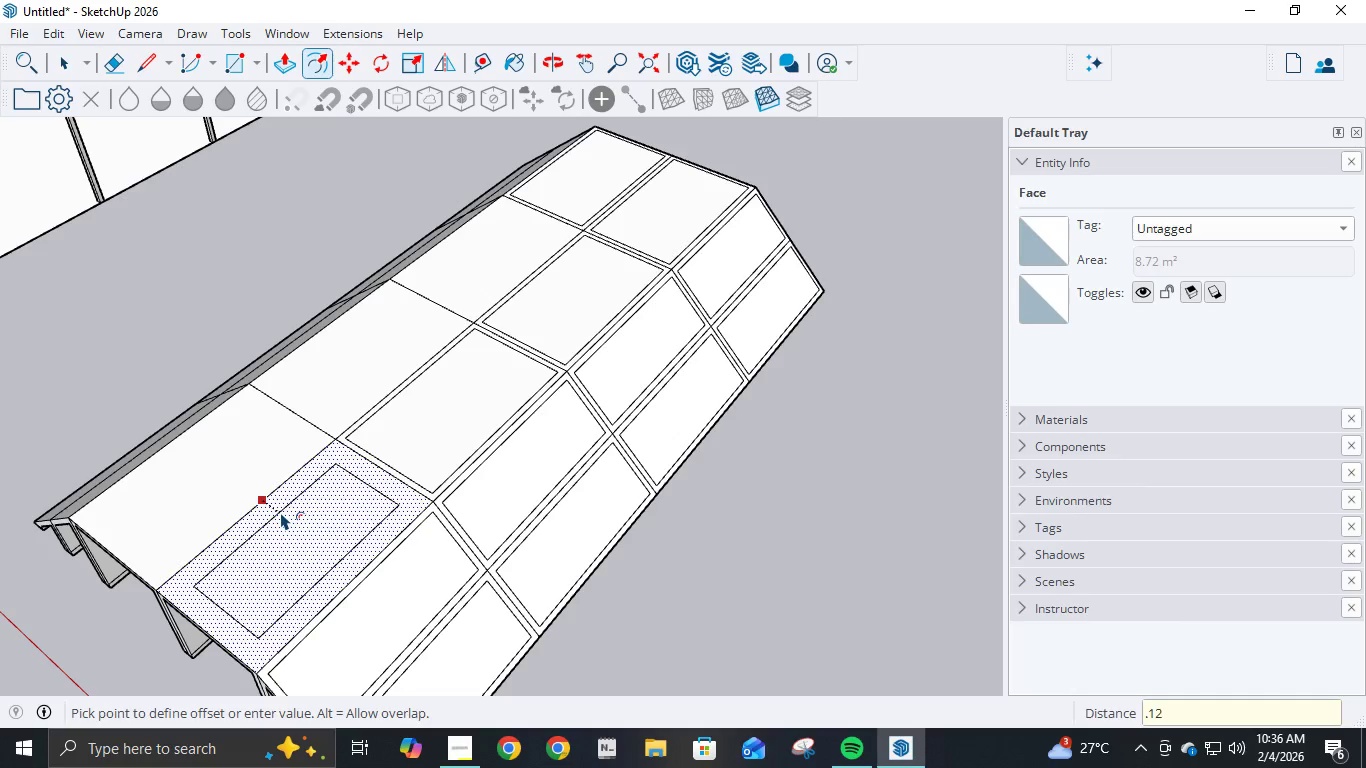 
key(Numpad2)
 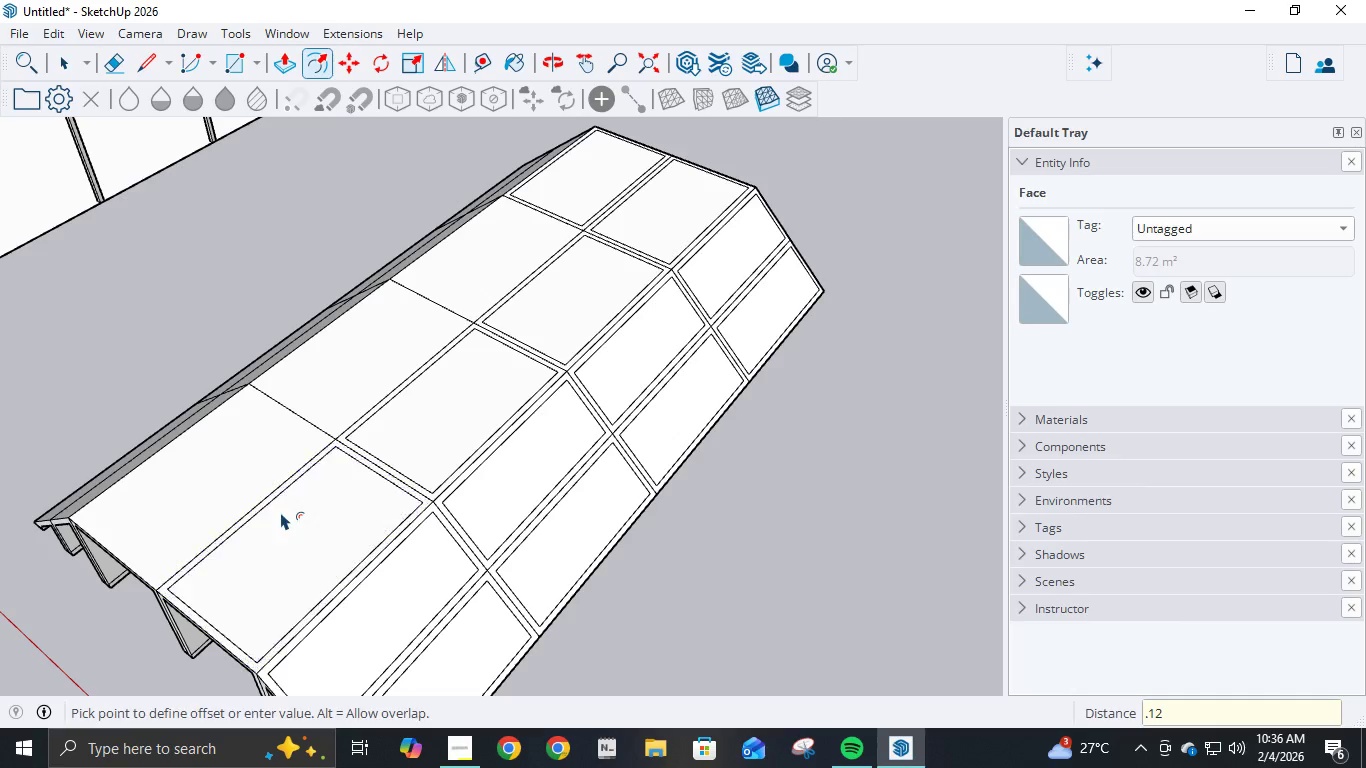 
key(NumpadEnter)
 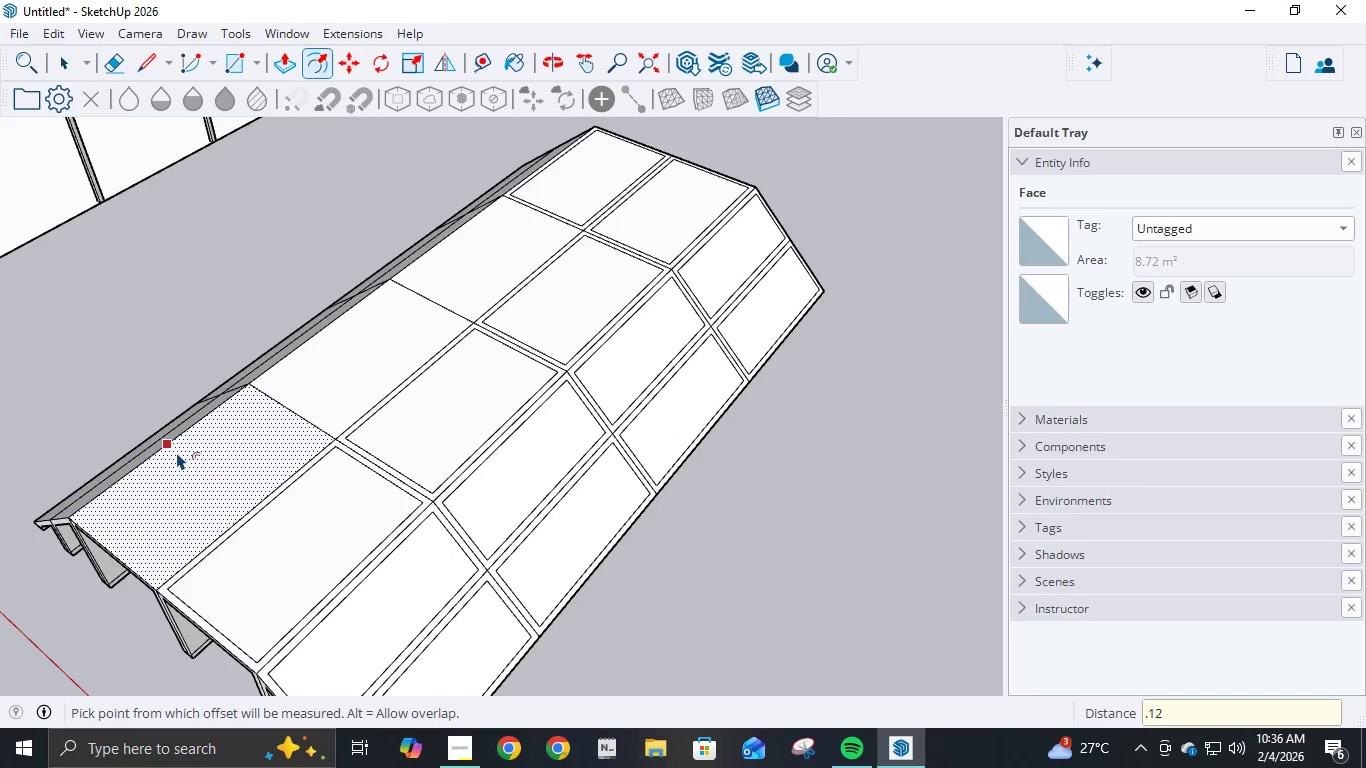 
left_click([175, 451])
 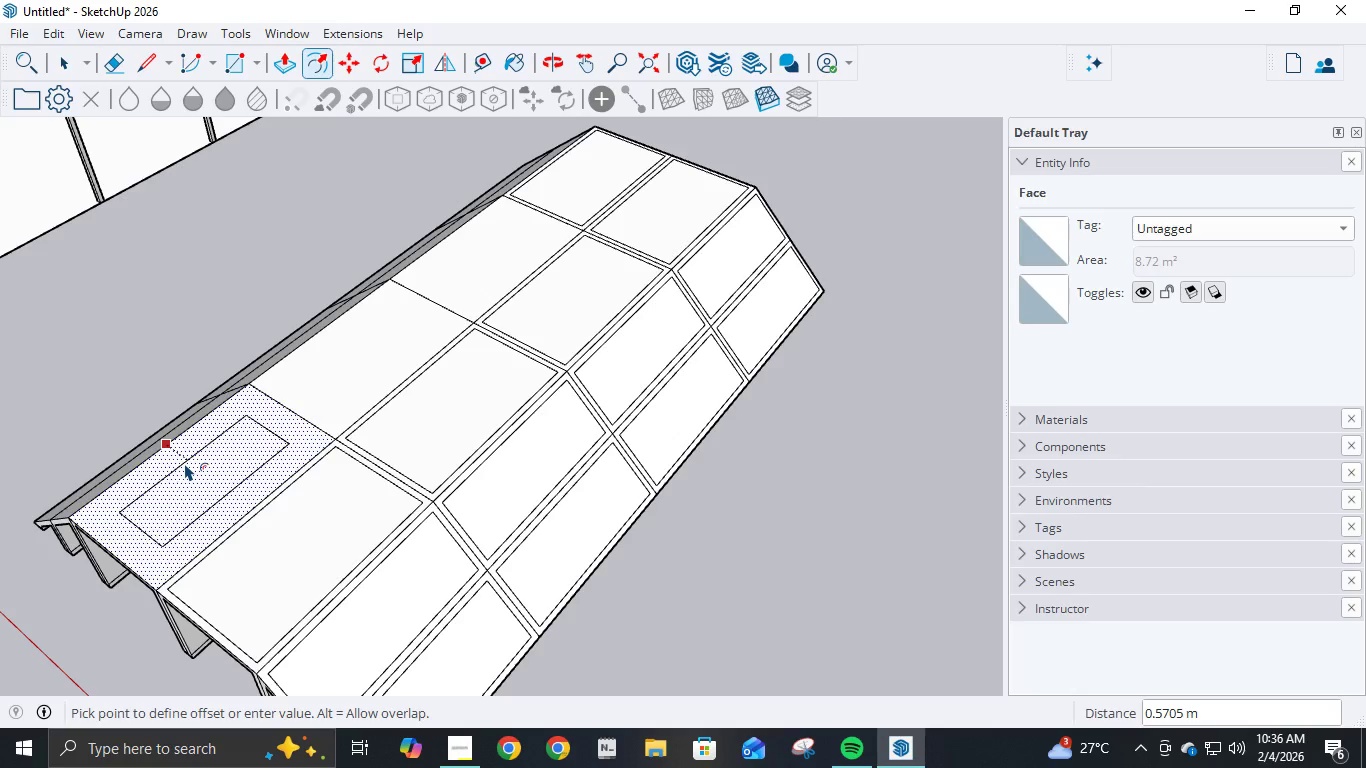 
key(NumpadDecimal)
 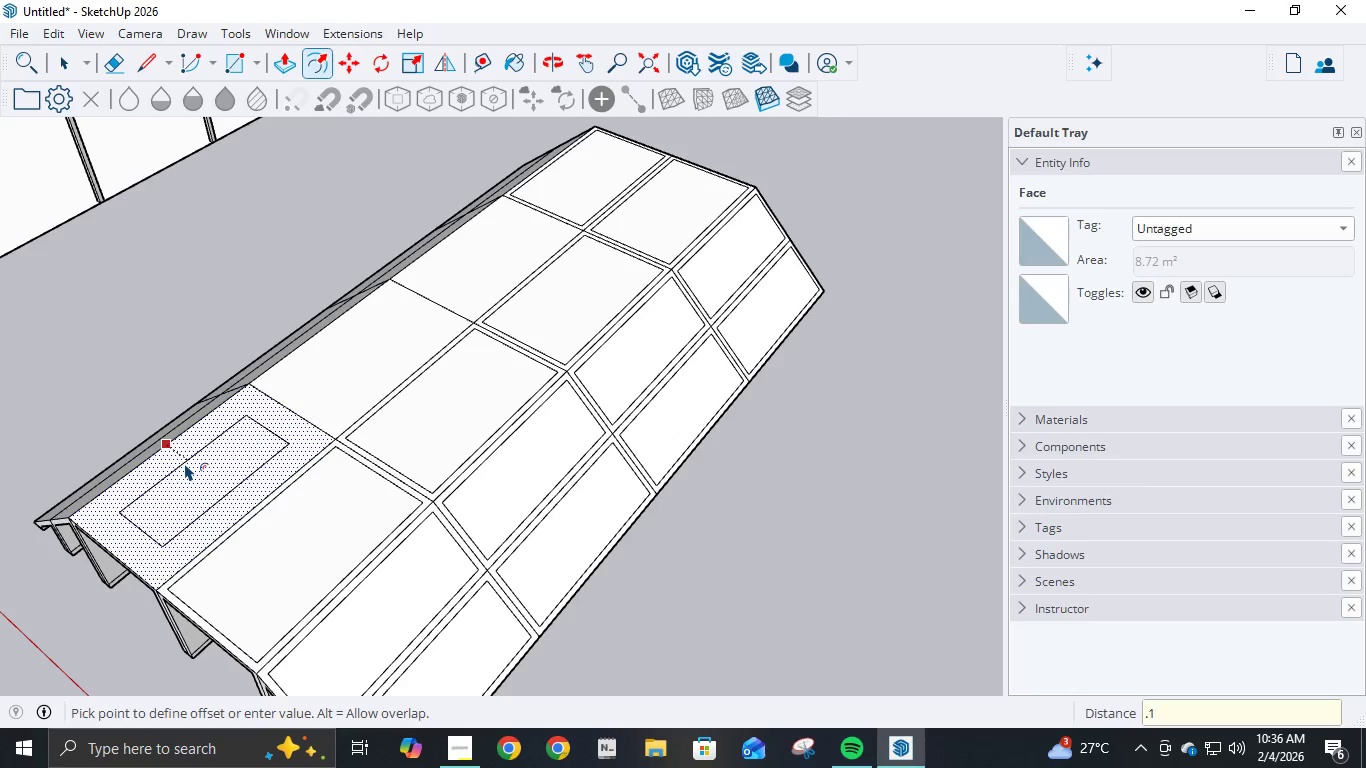 
hold_key(key=Numpad1, duration=0.31)
 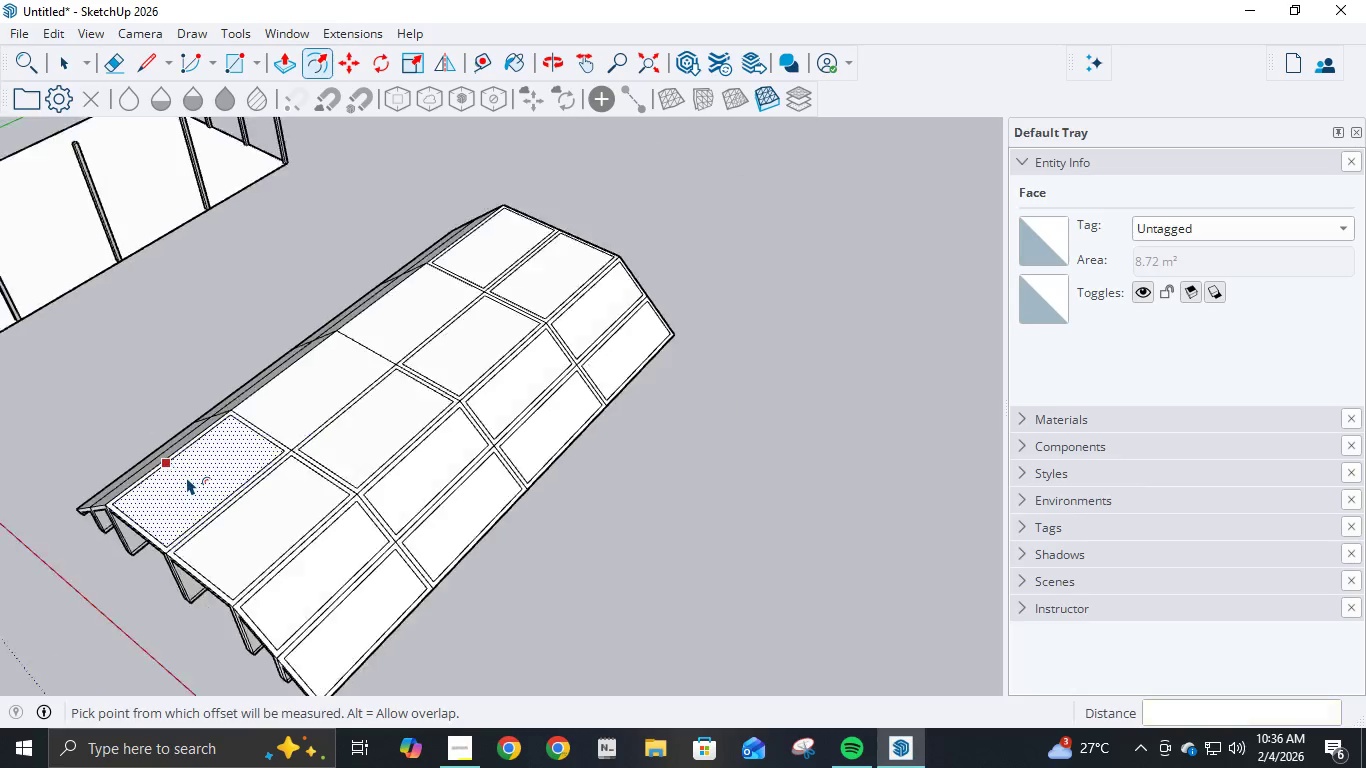 
key(Numpad2)
 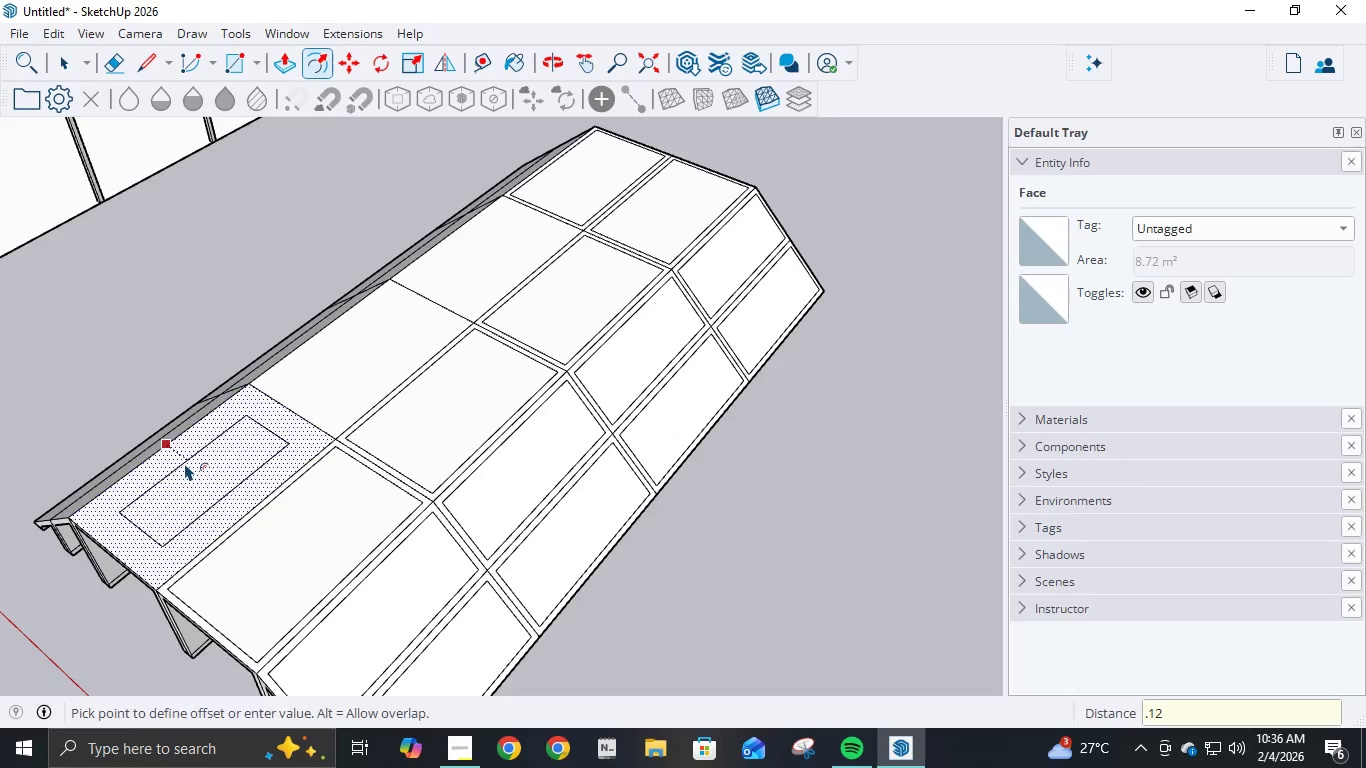 
key(NumpadEnter)
 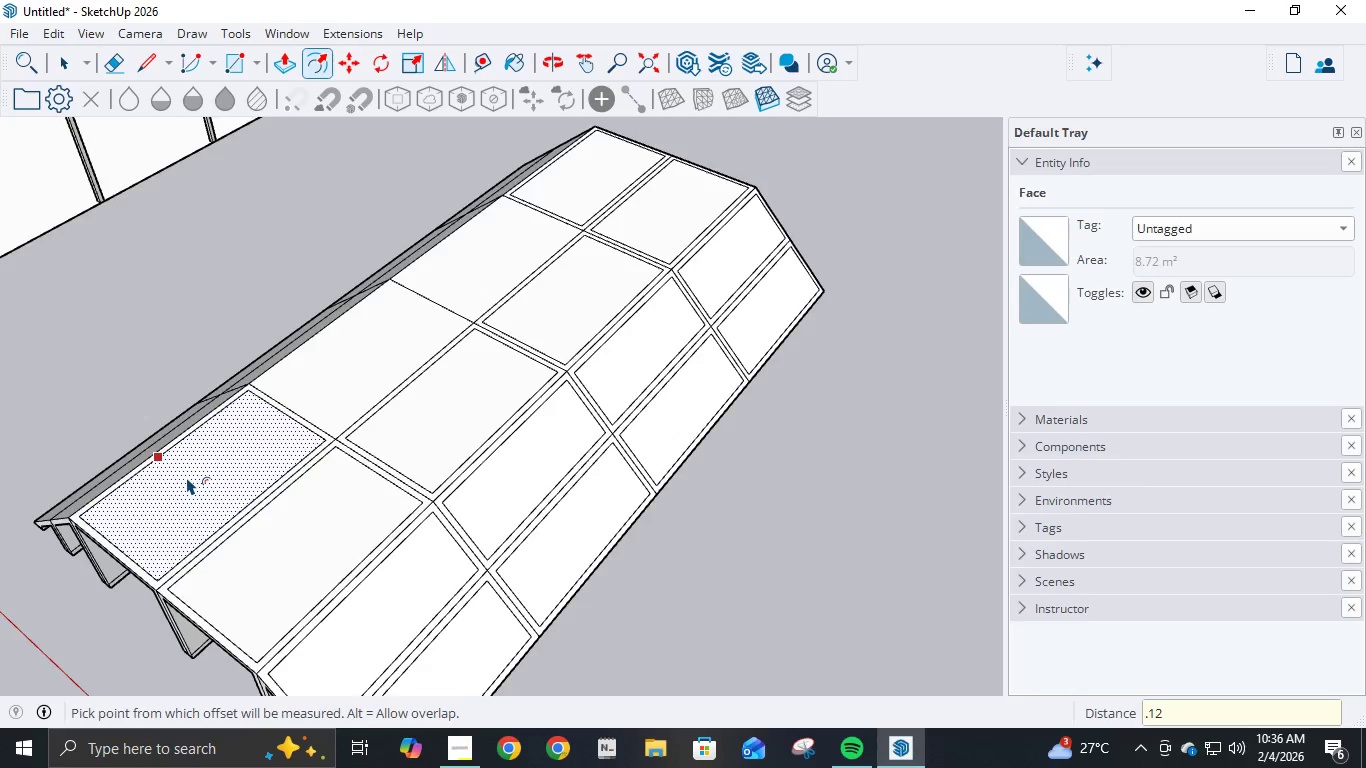 
scroll: coordinate [186, 477], scroll_direction: down, amount: 6.0
 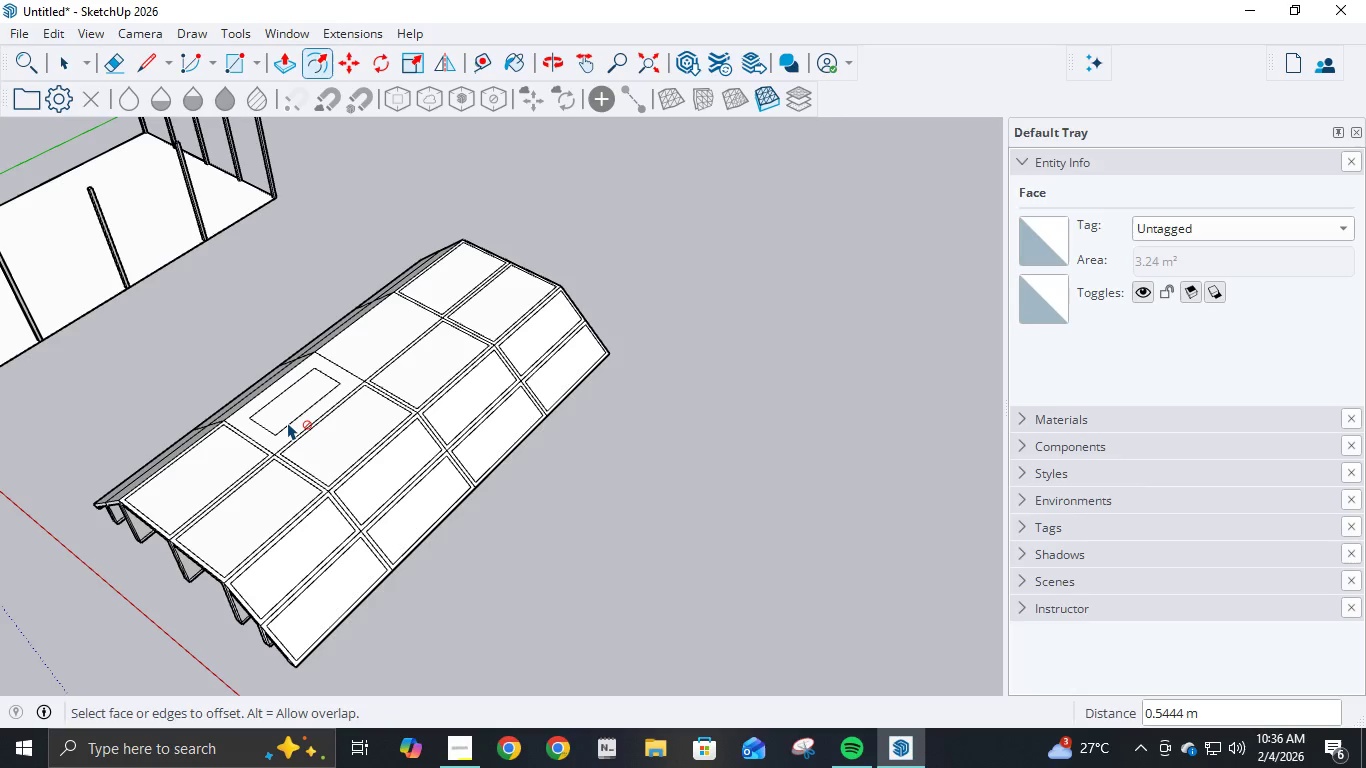 
key(Control+ControlLeft)
 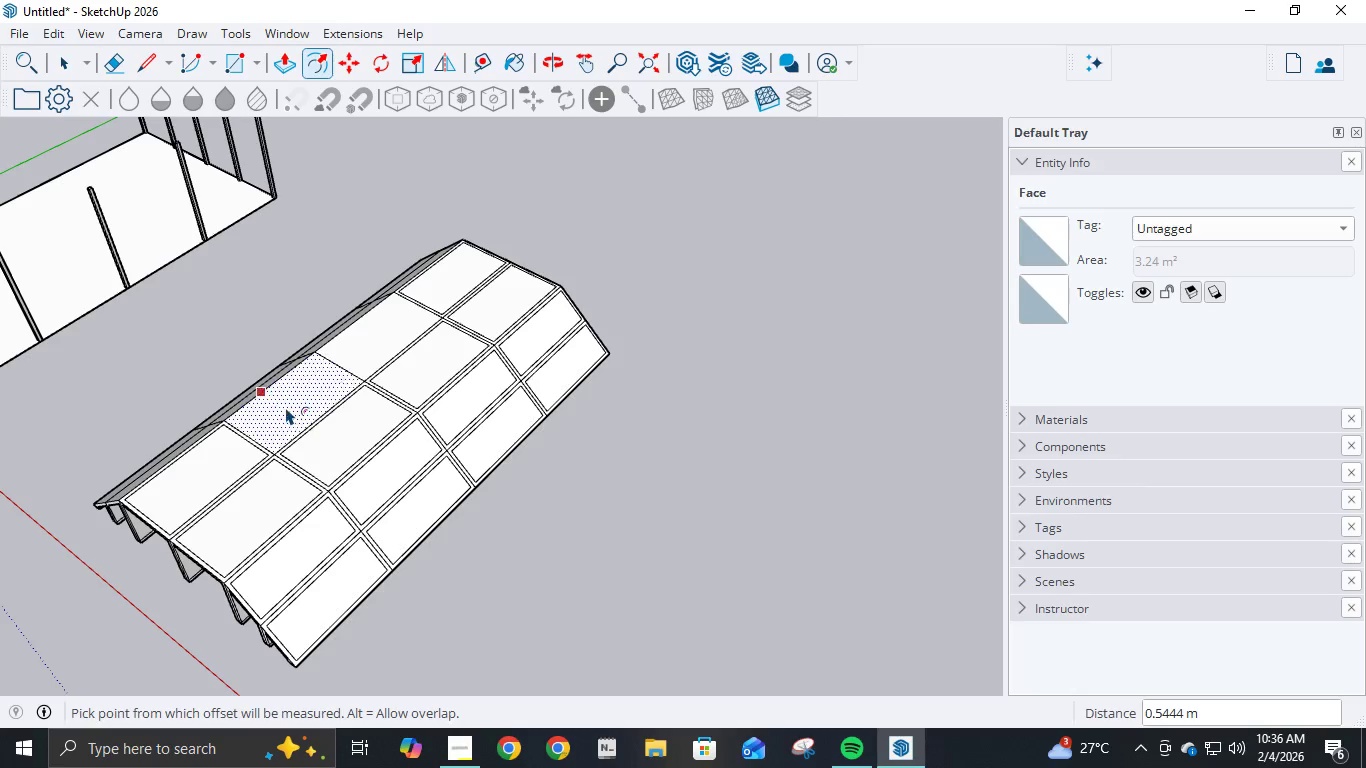 
key(Control+Z)
 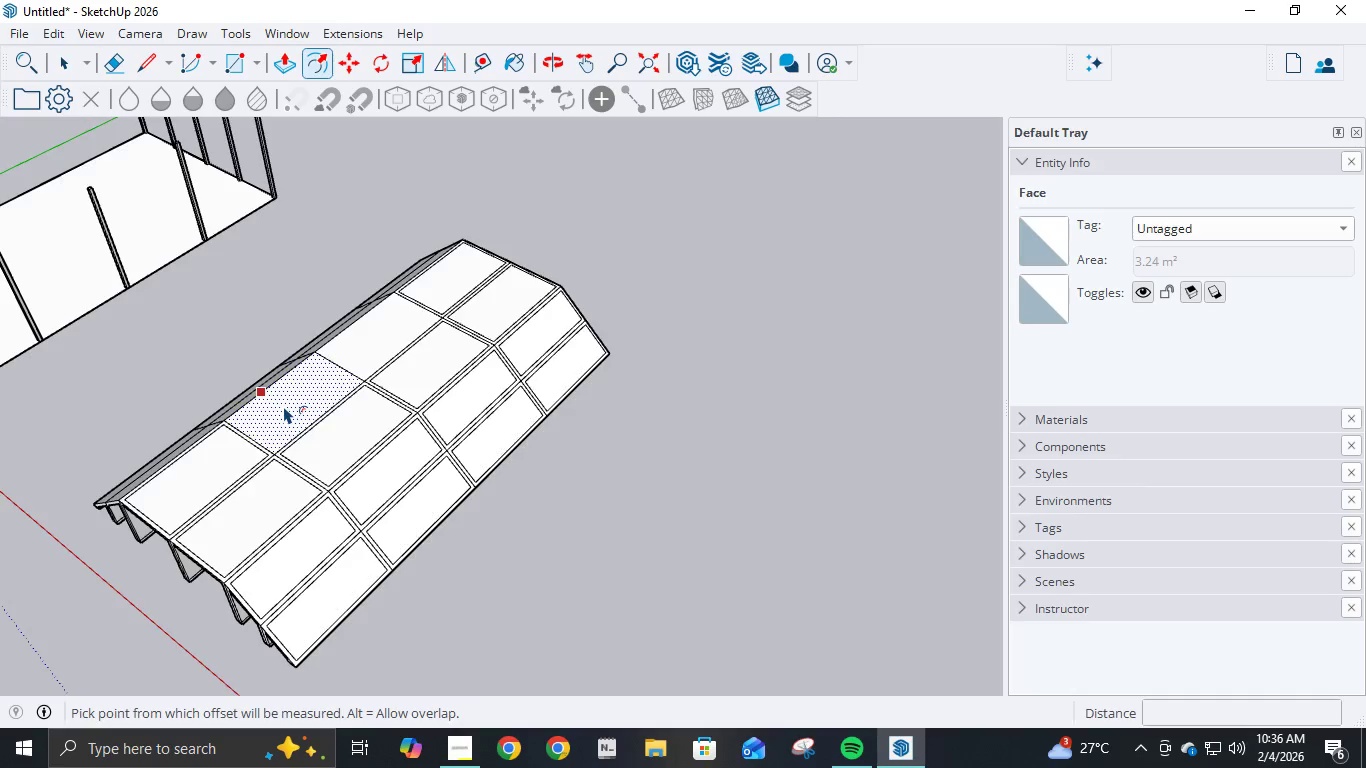 
left_click([272, 388])
 